 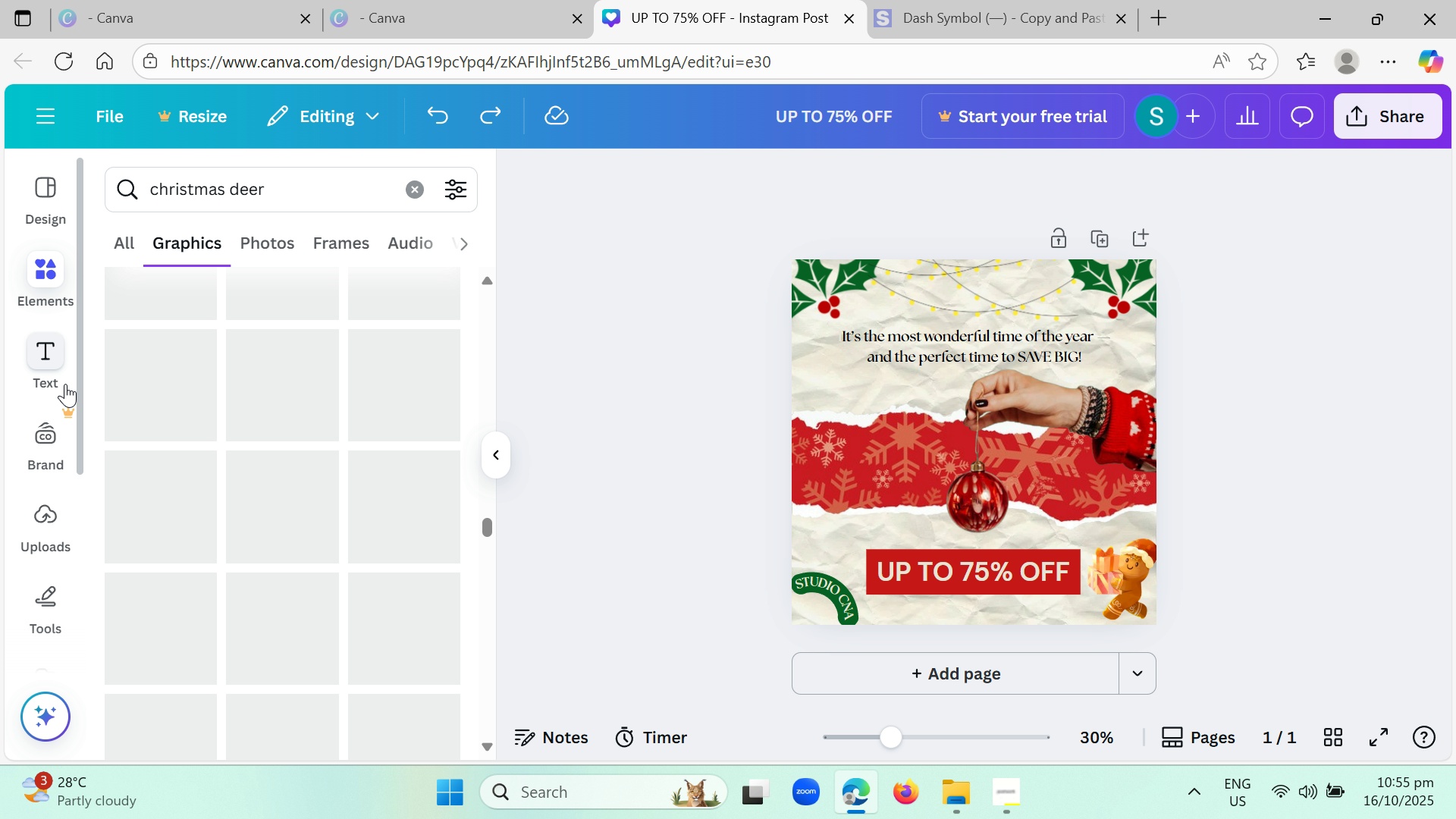 
left_click([416, 191])
 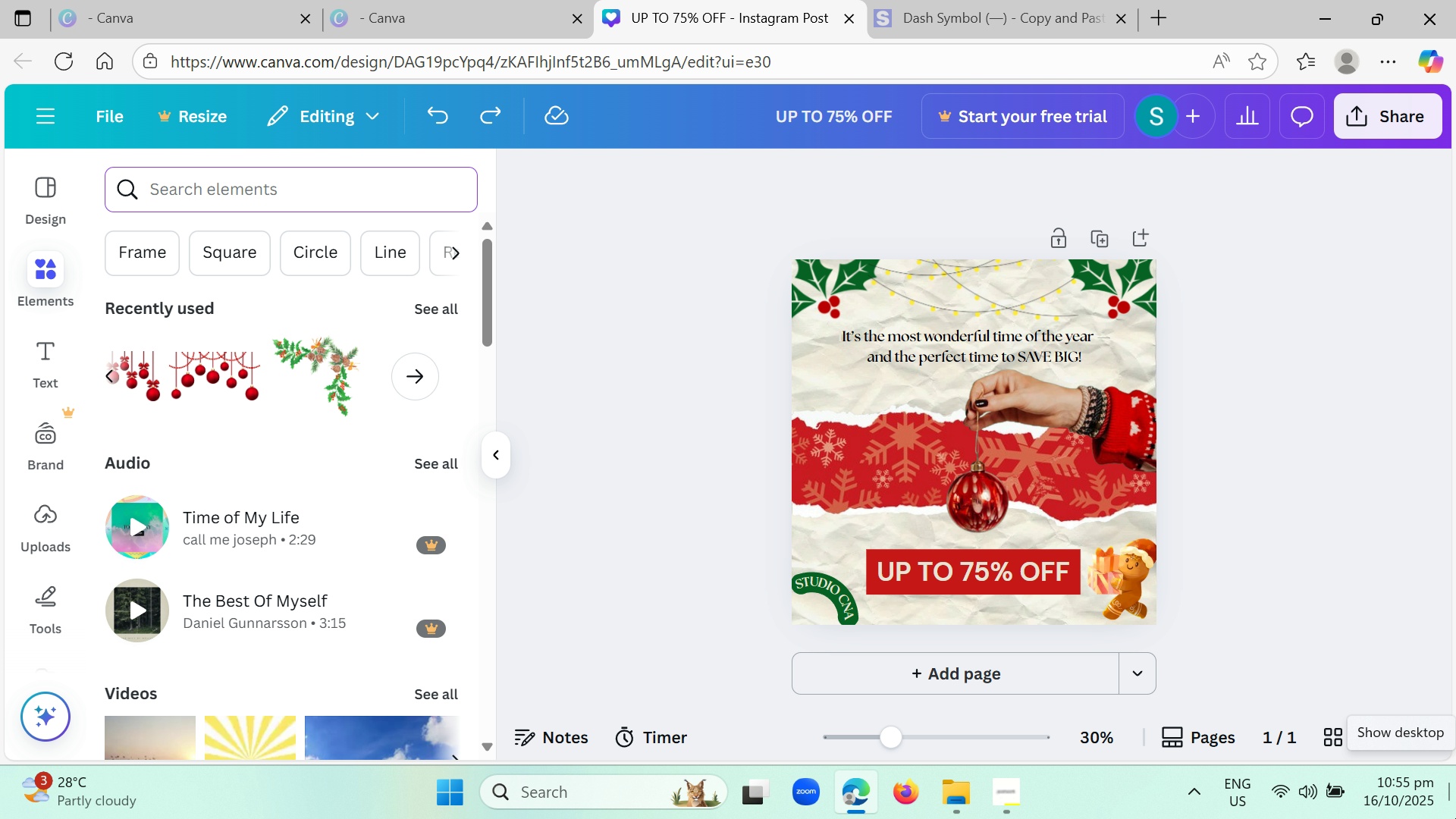 
type(LOGO)
 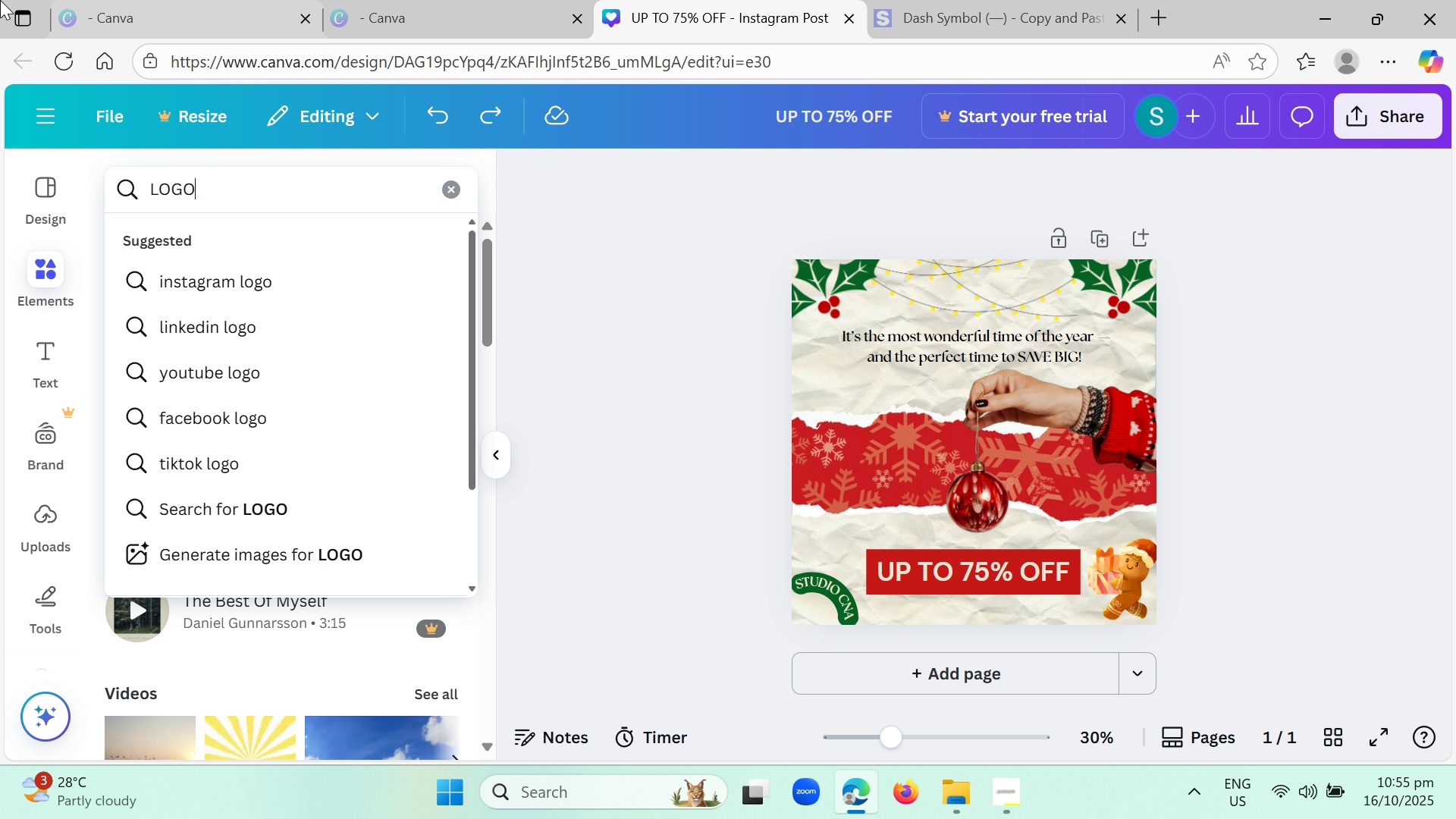 
left_click([449, 199])
 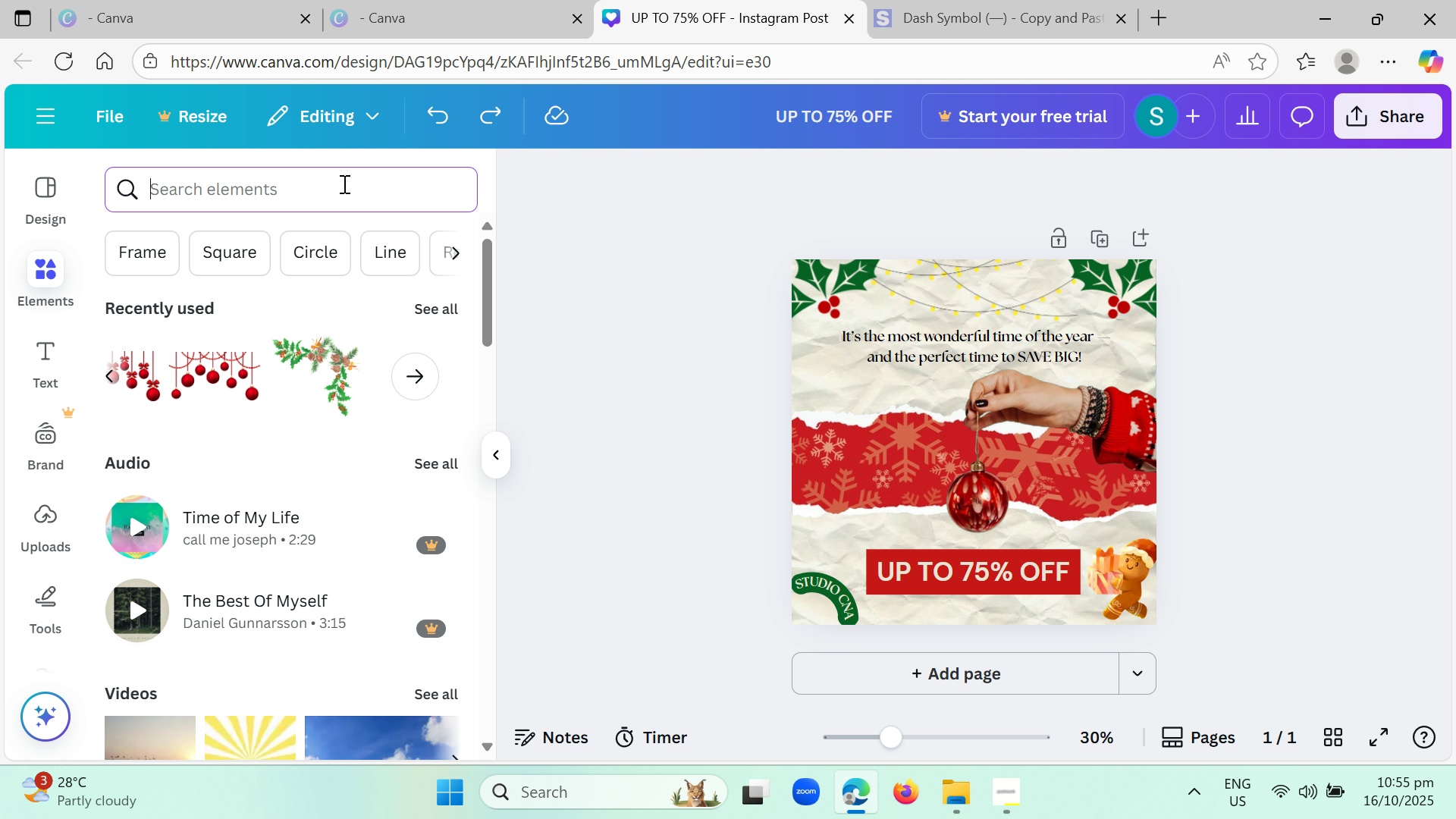 
left_click([344, 199])
 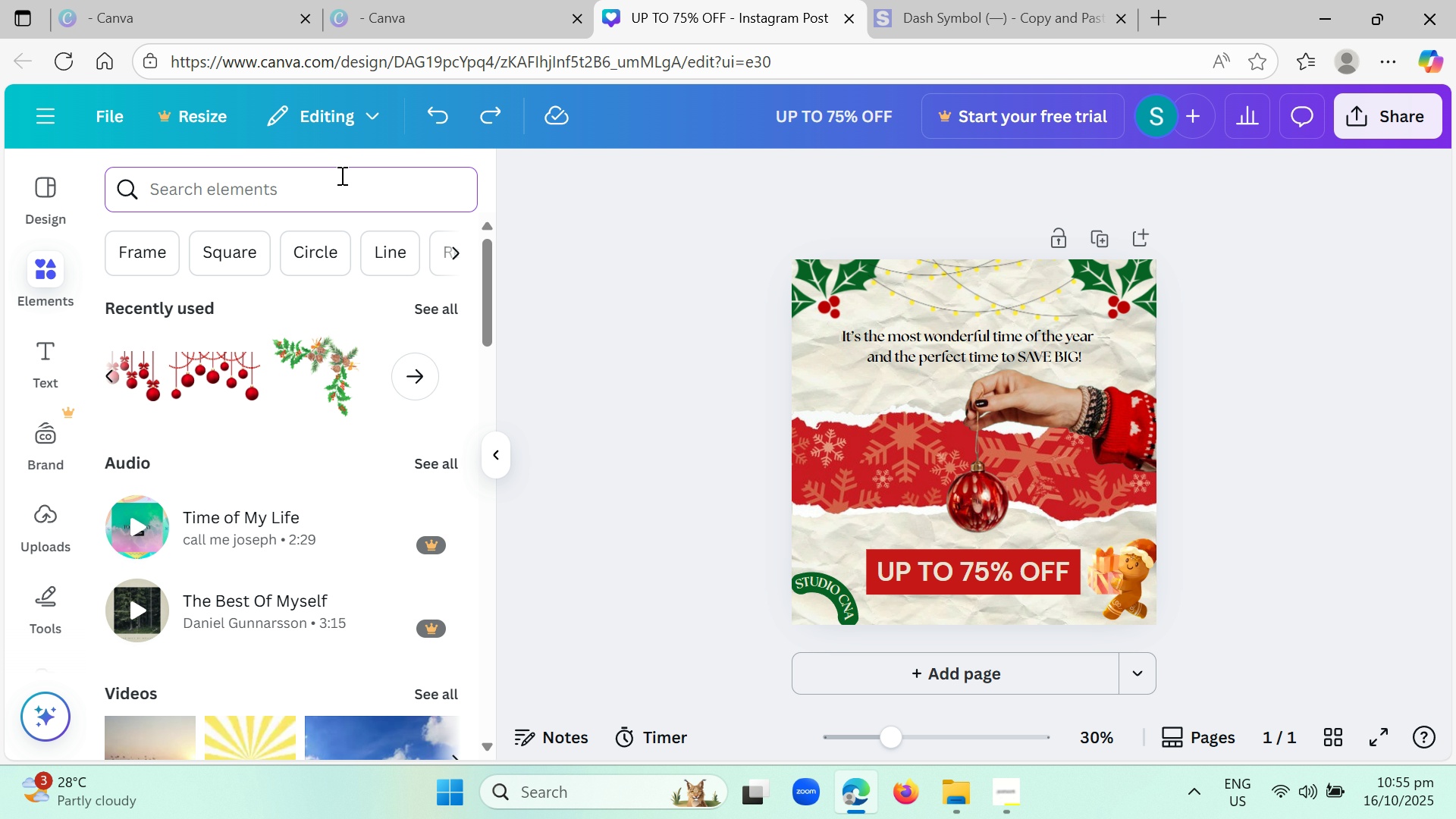 
type(logi)
key(Backspace)
type(o)
 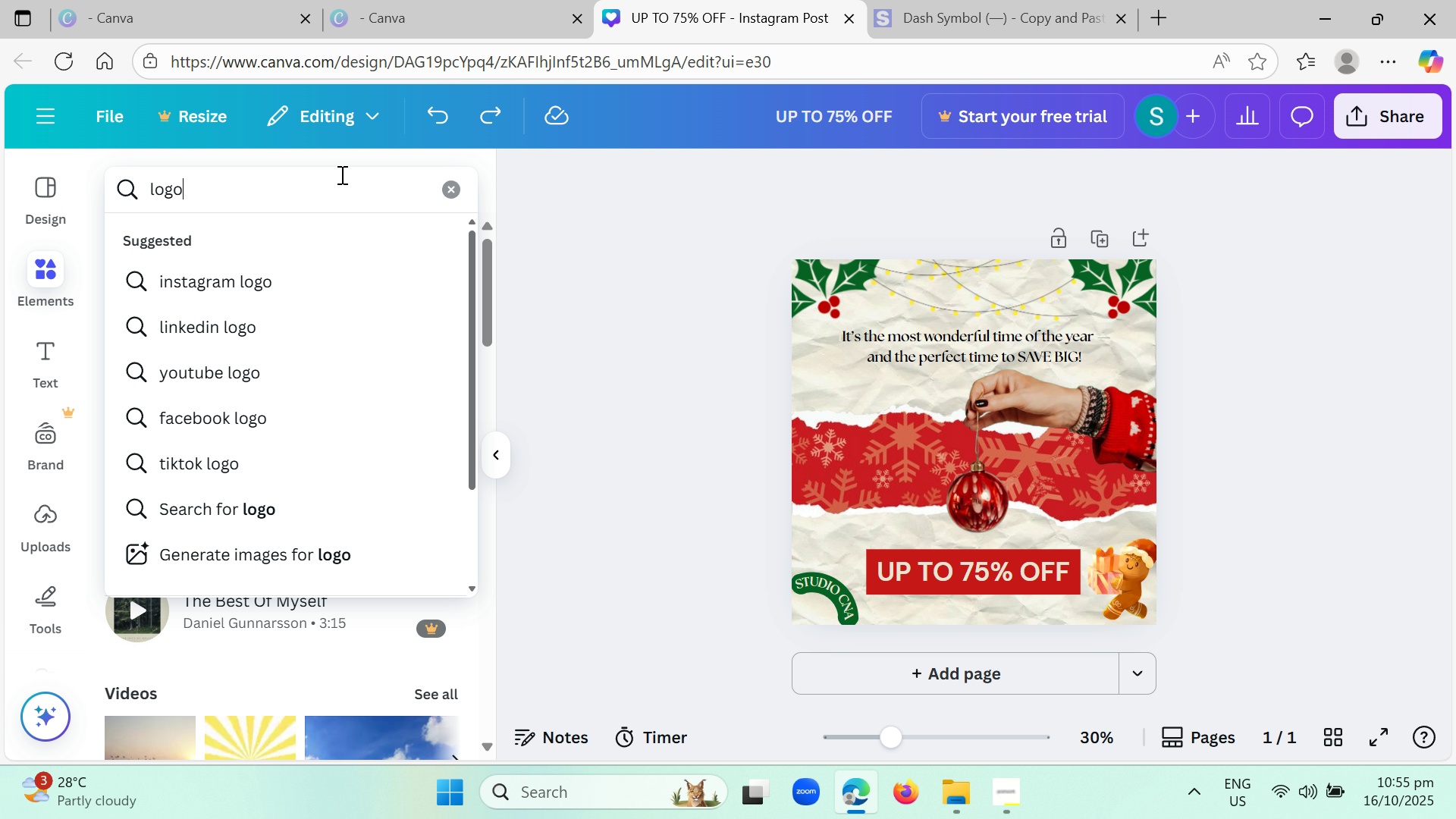 
key(Enter)
 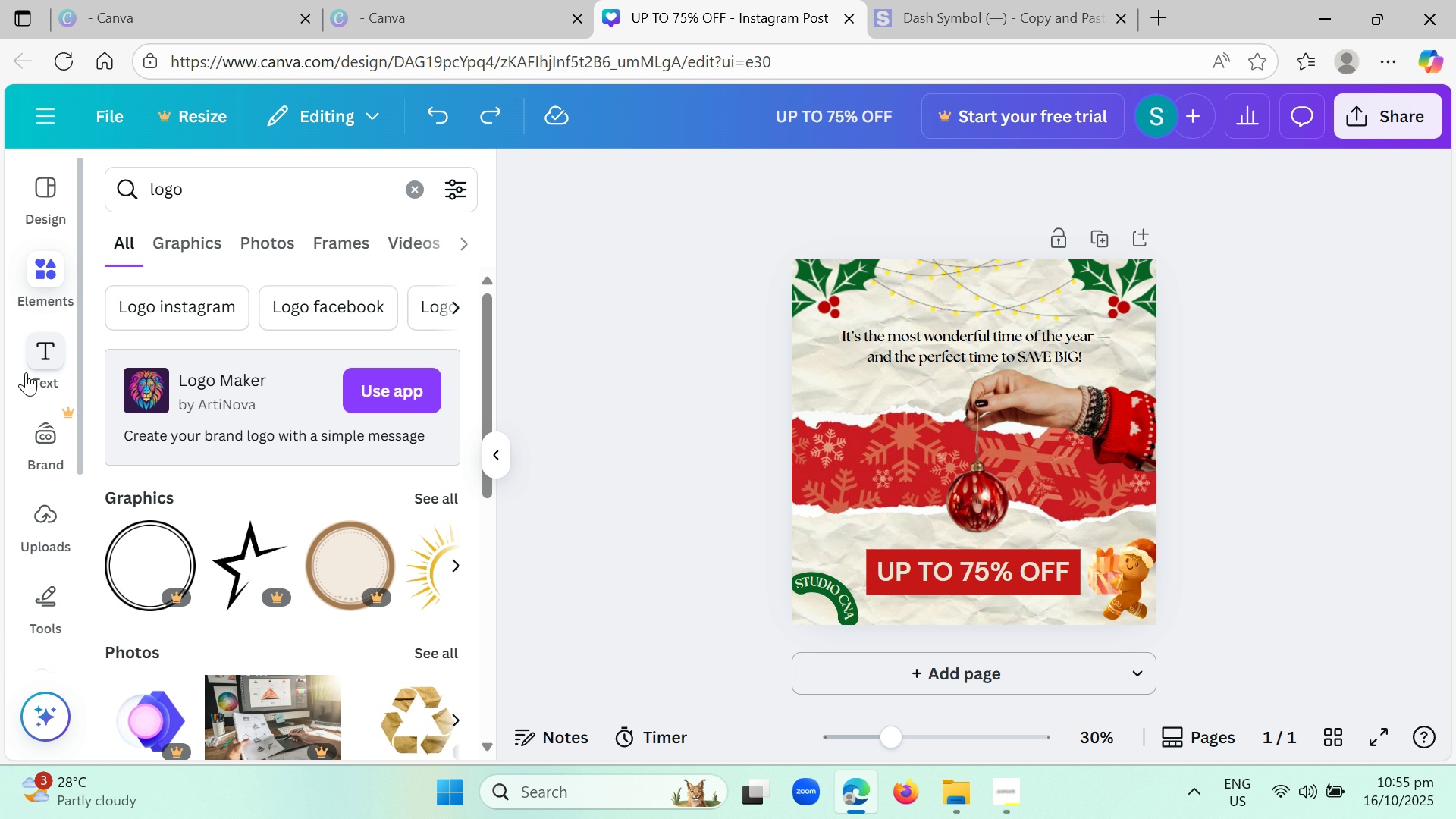 
left_click([209, 244])
 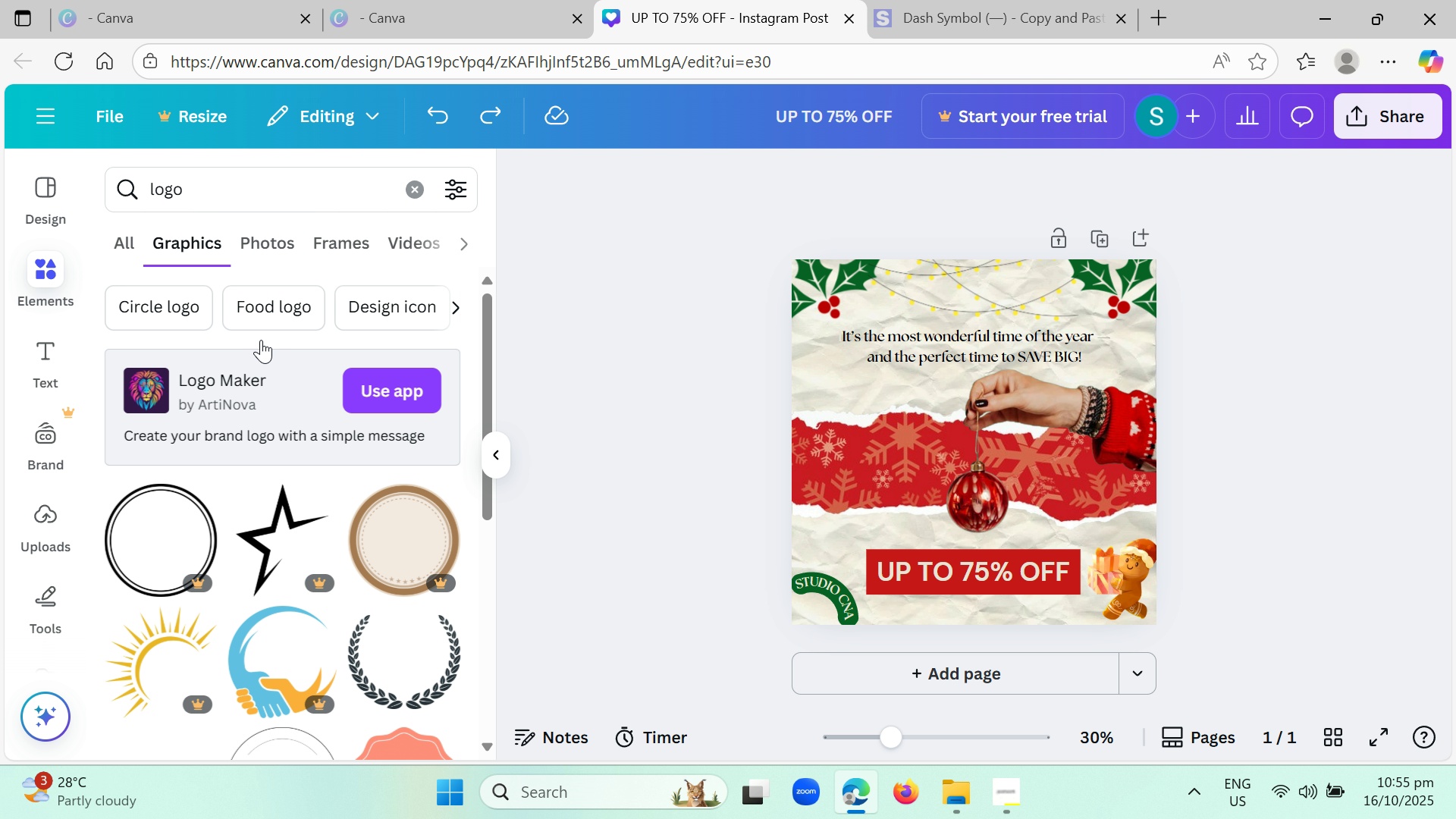 
scroll: coordinate [463, 656], scroll_direction: down, amount: 9.0
 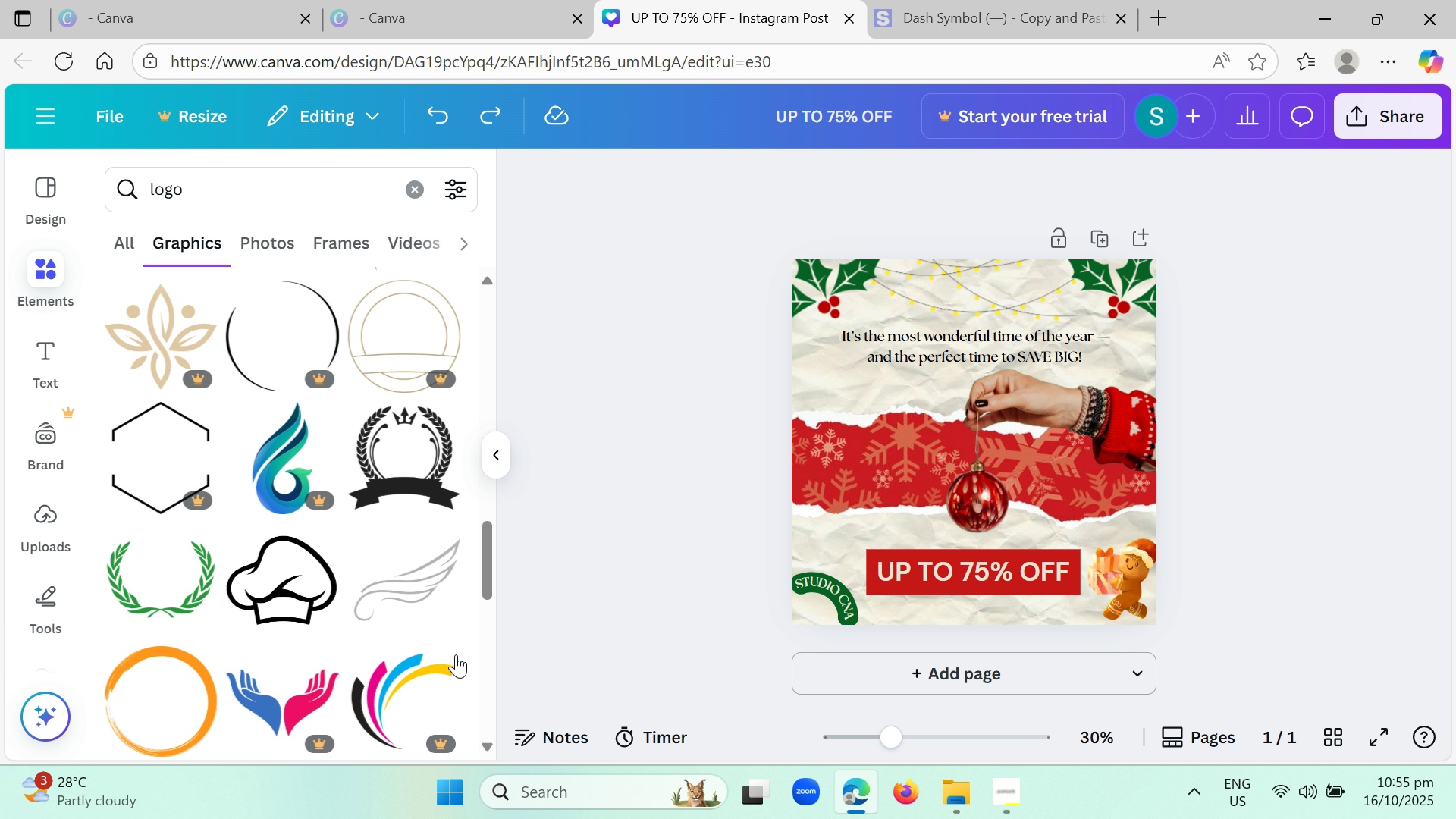 
scroll: coordinate [334, 620], scroll_direction: up, amount: 1.0
 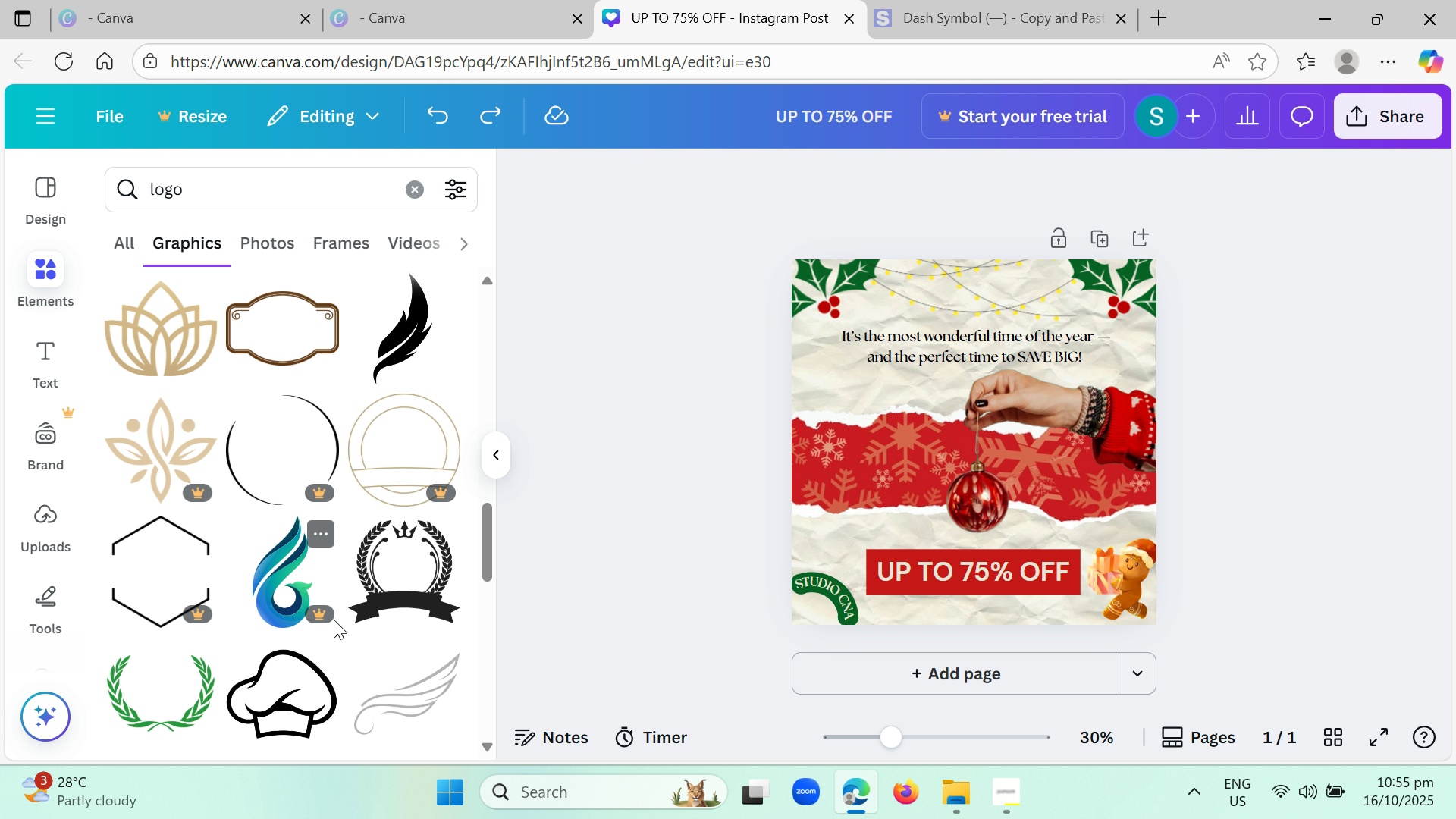 
scroll: coordinate [389, 636], scroll_direction: down, amount: 9.0
 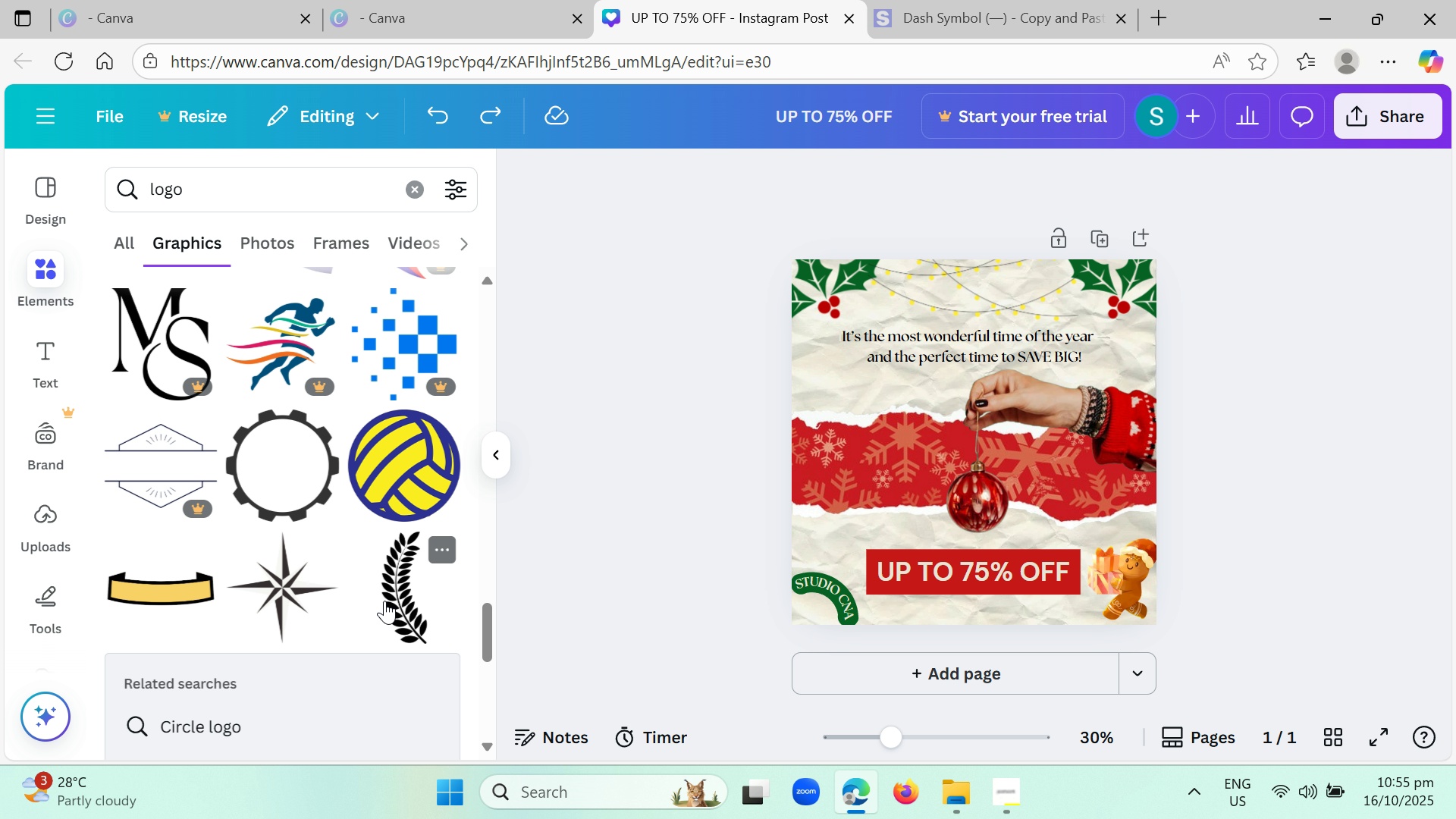 
scroll: coordinate [303, 591], scroll_direction: down, amount: 5.0
 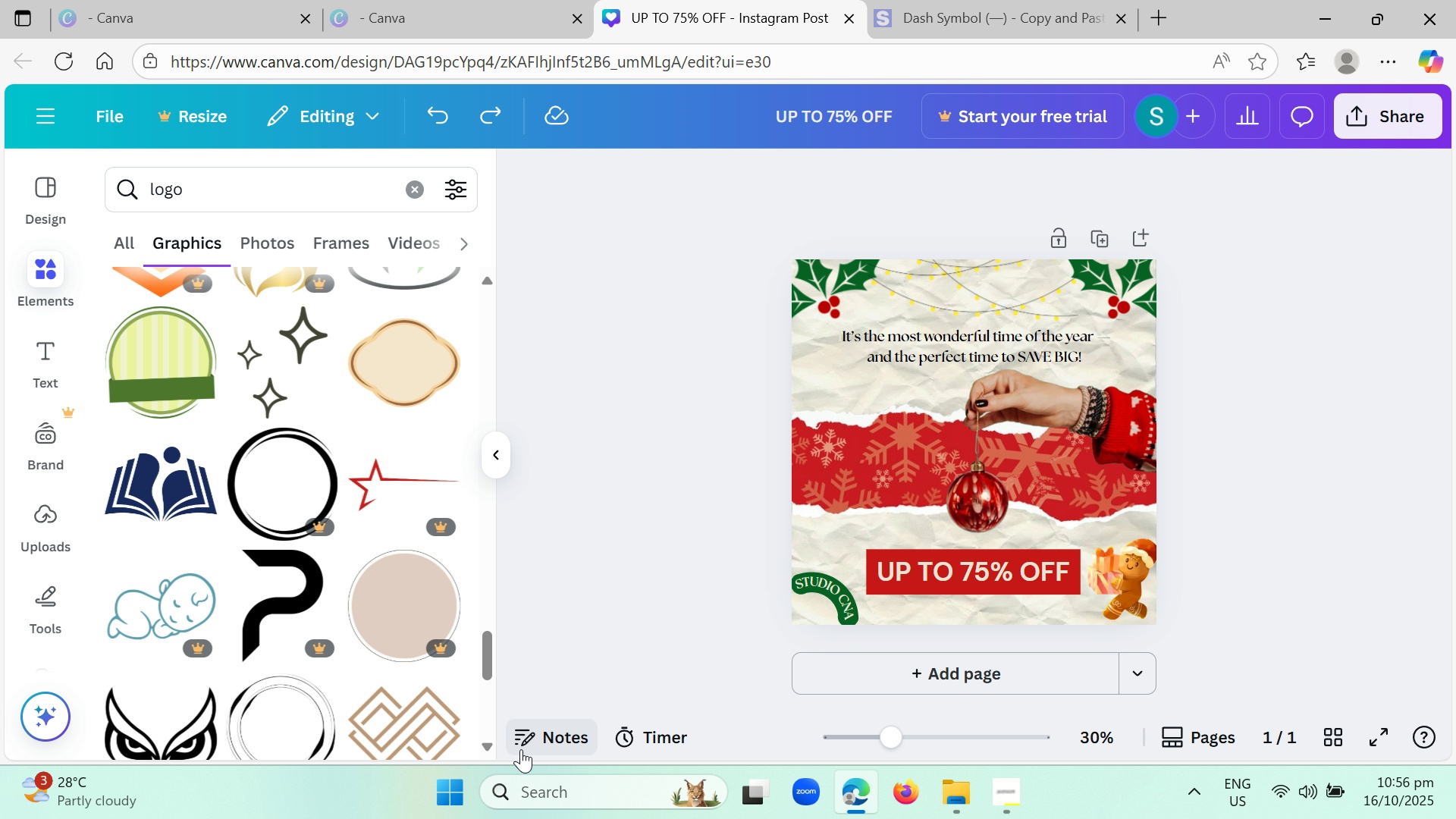 
mouse_move([273, 680])
 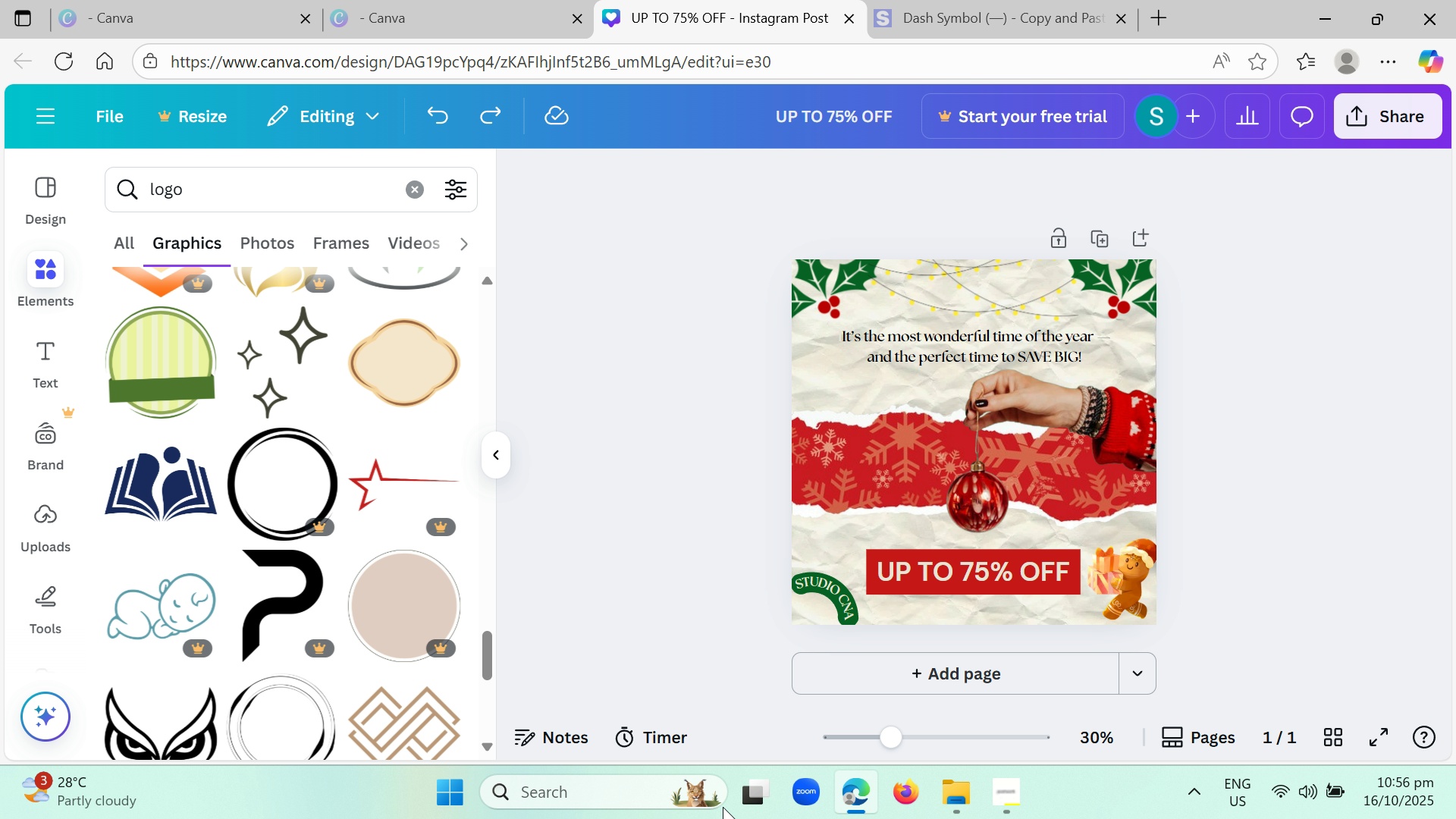 
mouse_move([717, 808])
 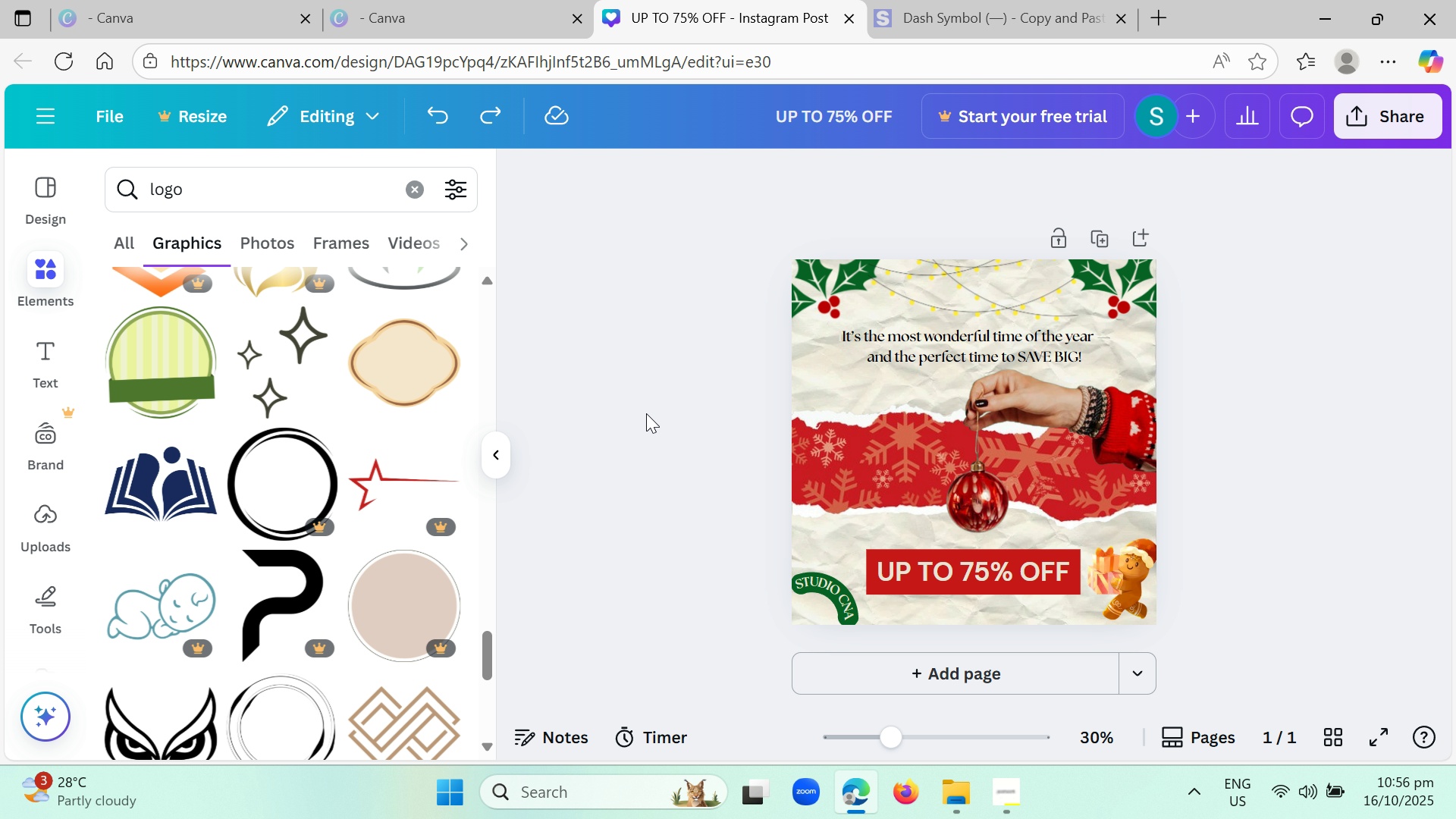 
wait(11.49)
 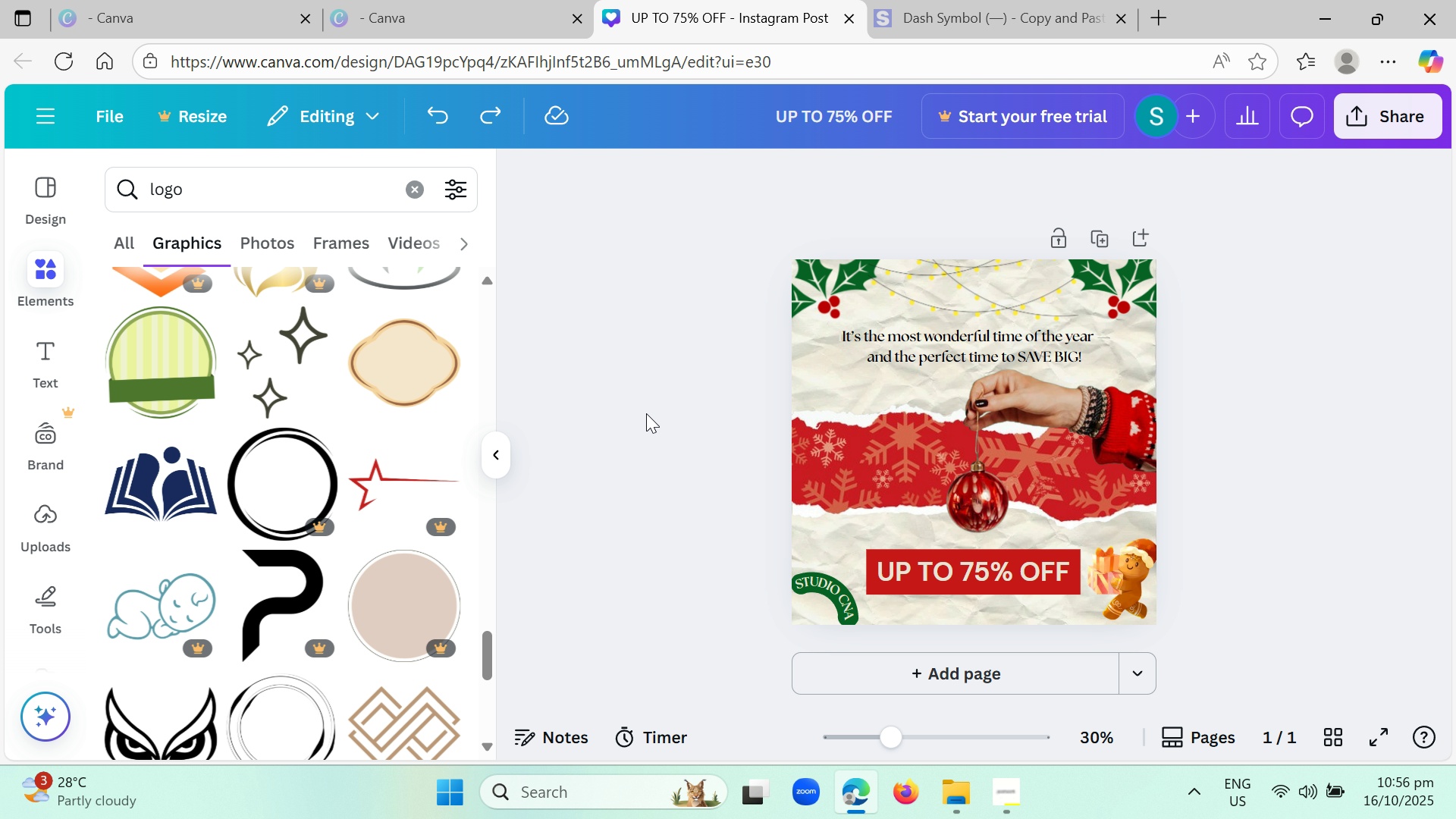 
scroll: coordinate [218, 526], scroll_direction: down, amount: 12.0
 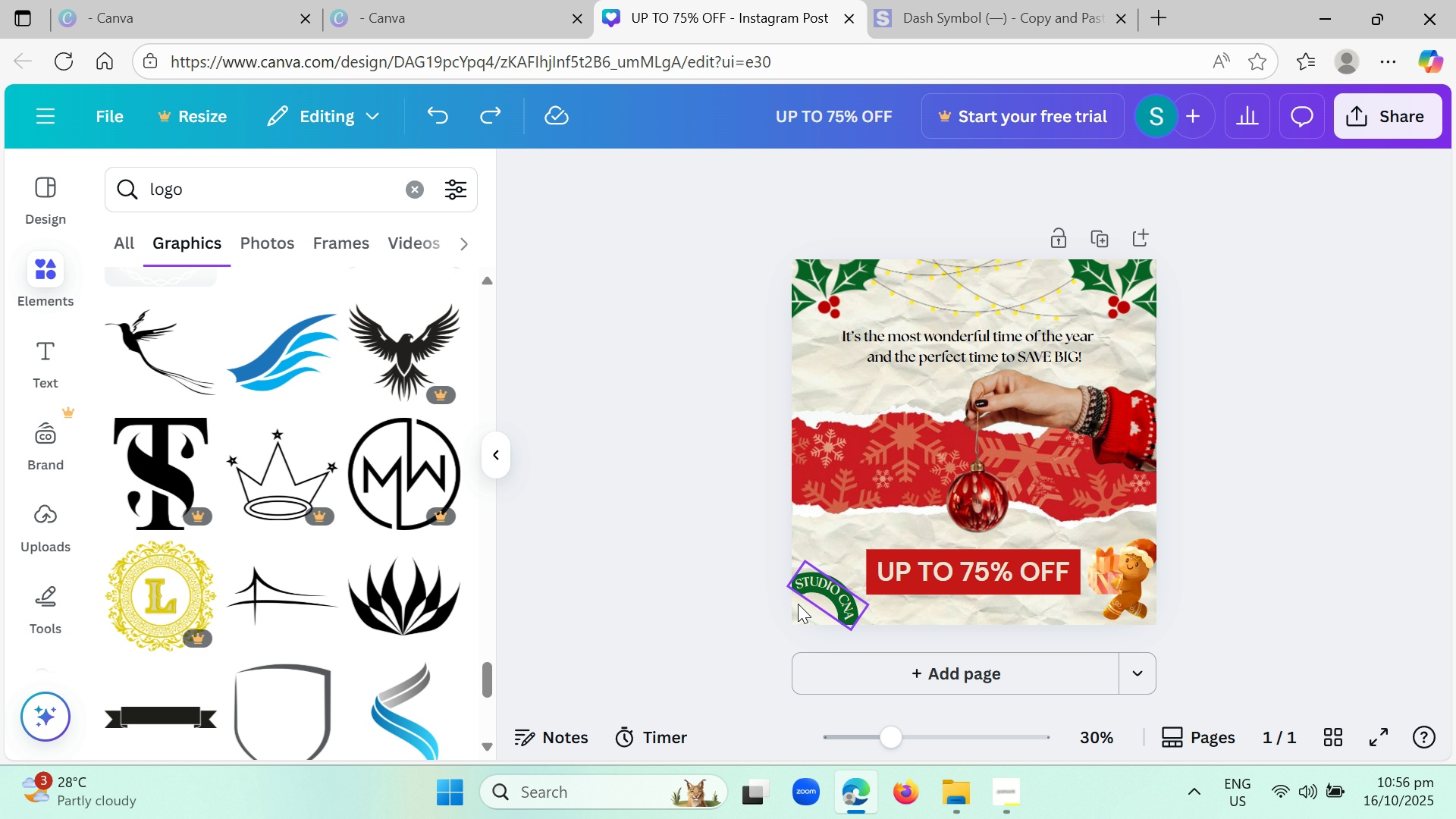 
scroll: coordinate [598, 592], scroll_direction: down, amount: 1.0
 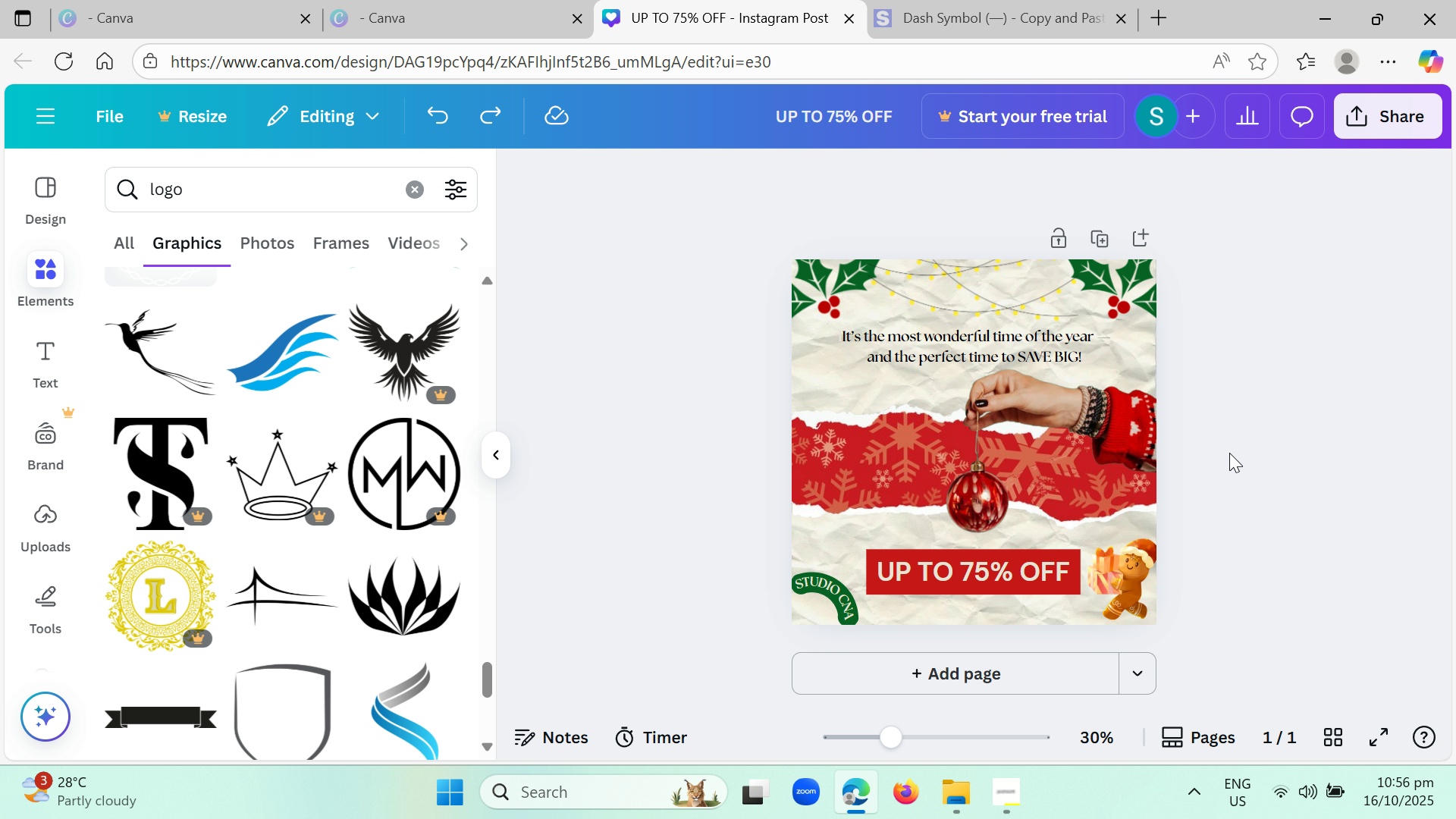 
wait(16.83)
 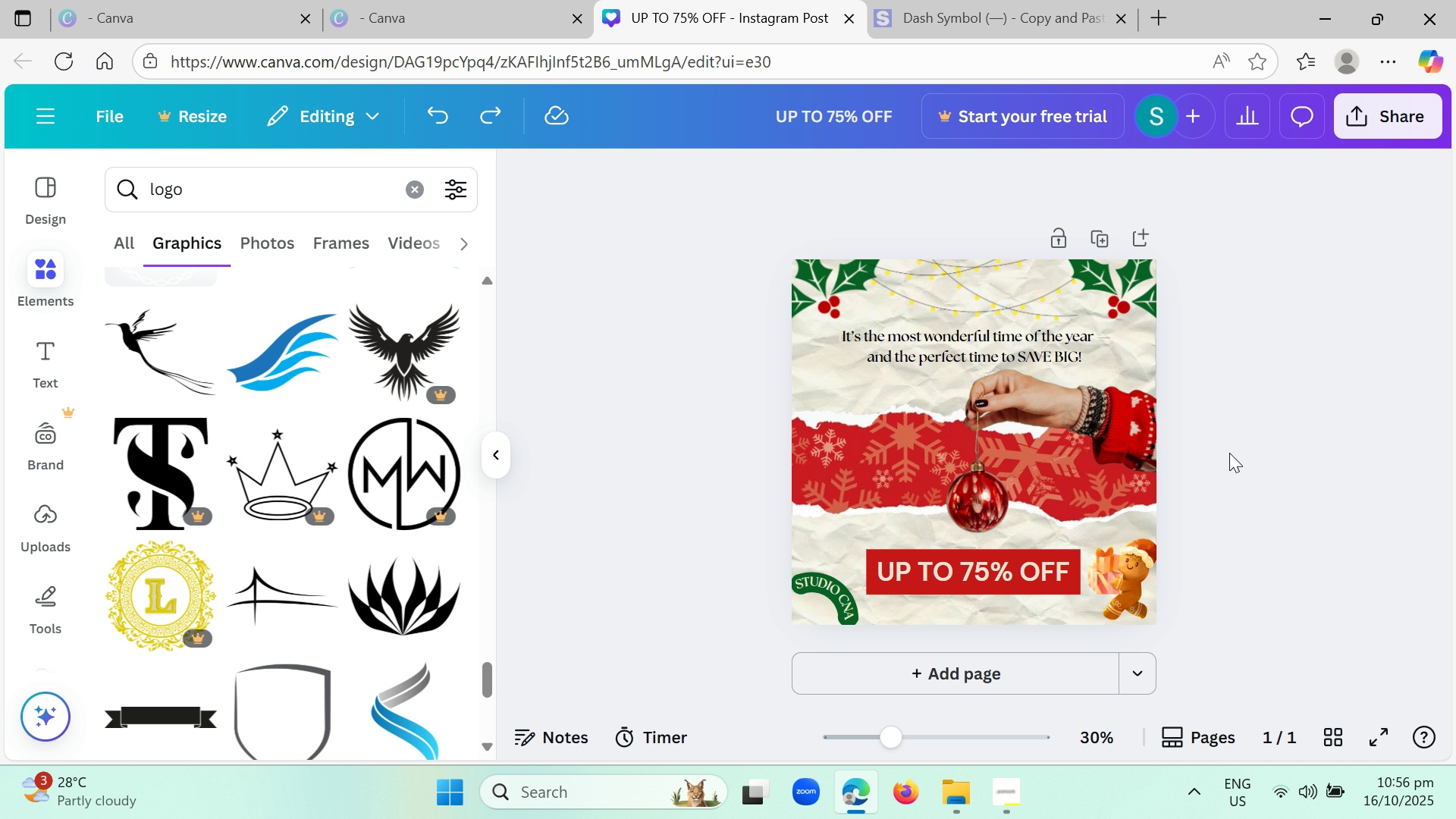 
scroll: coordinate [322, 404], scroll_direction: up, amount: 35.0
 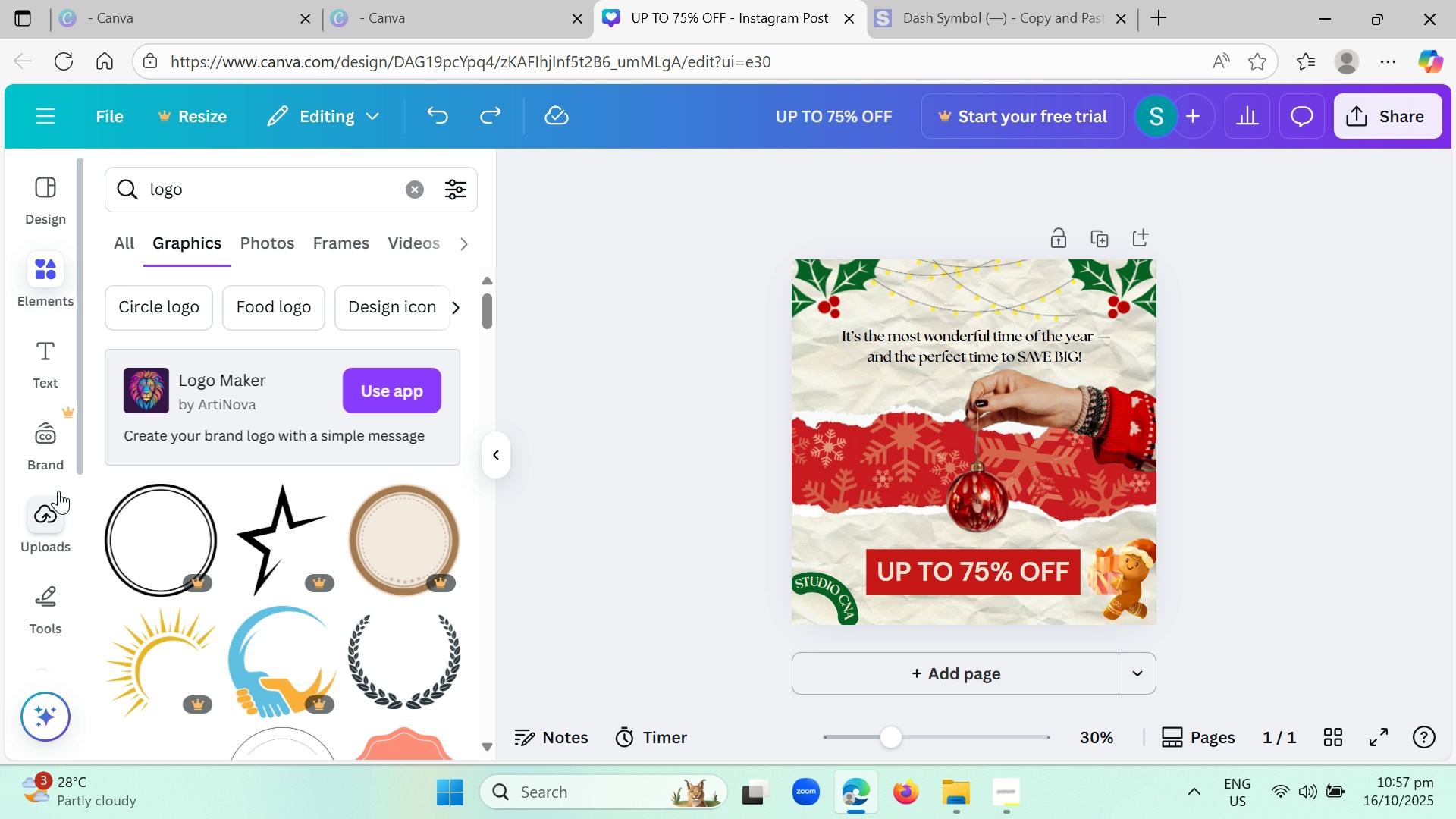 
left_click([70, 349])
 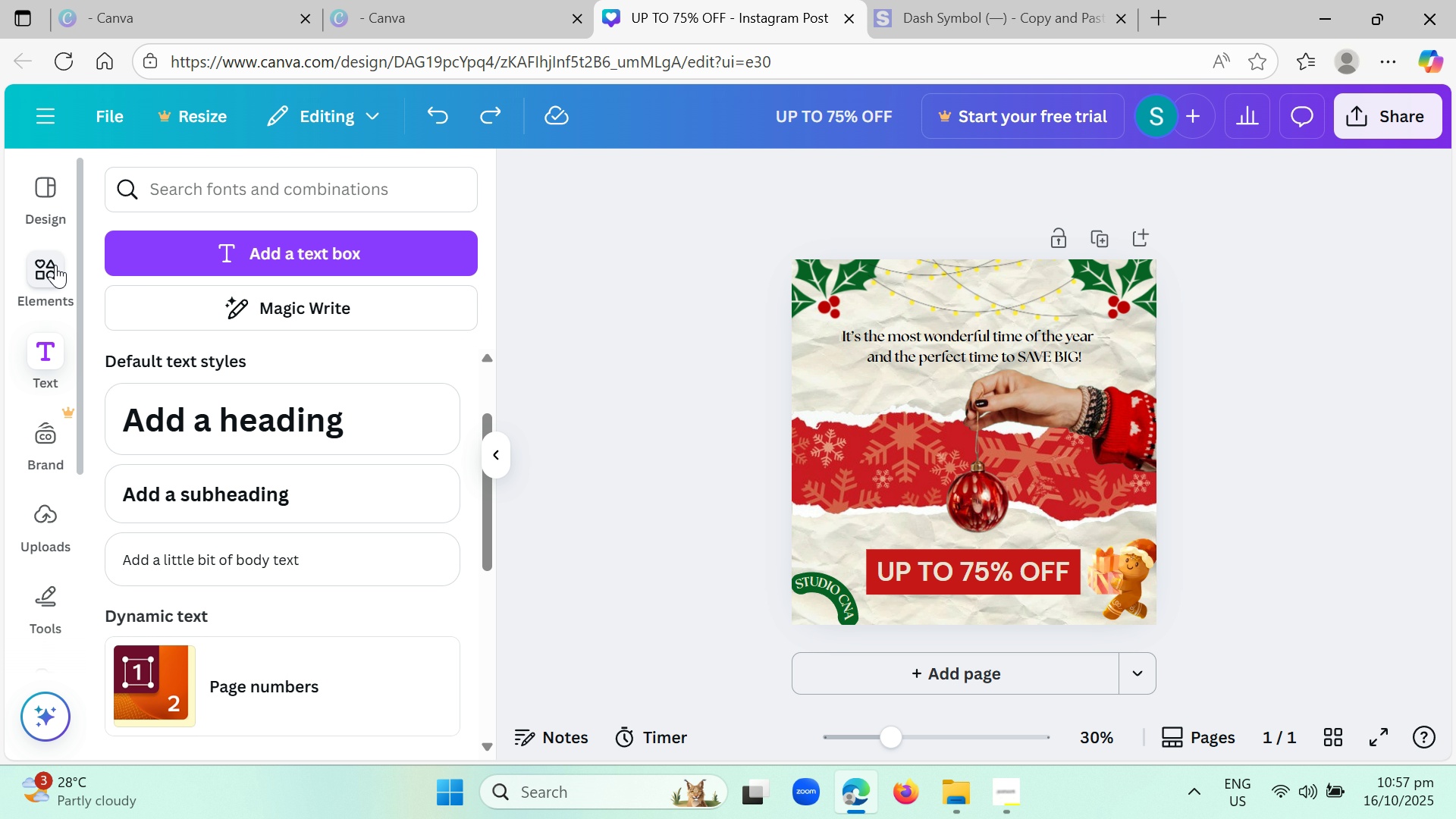 
left_click([49, 277])
 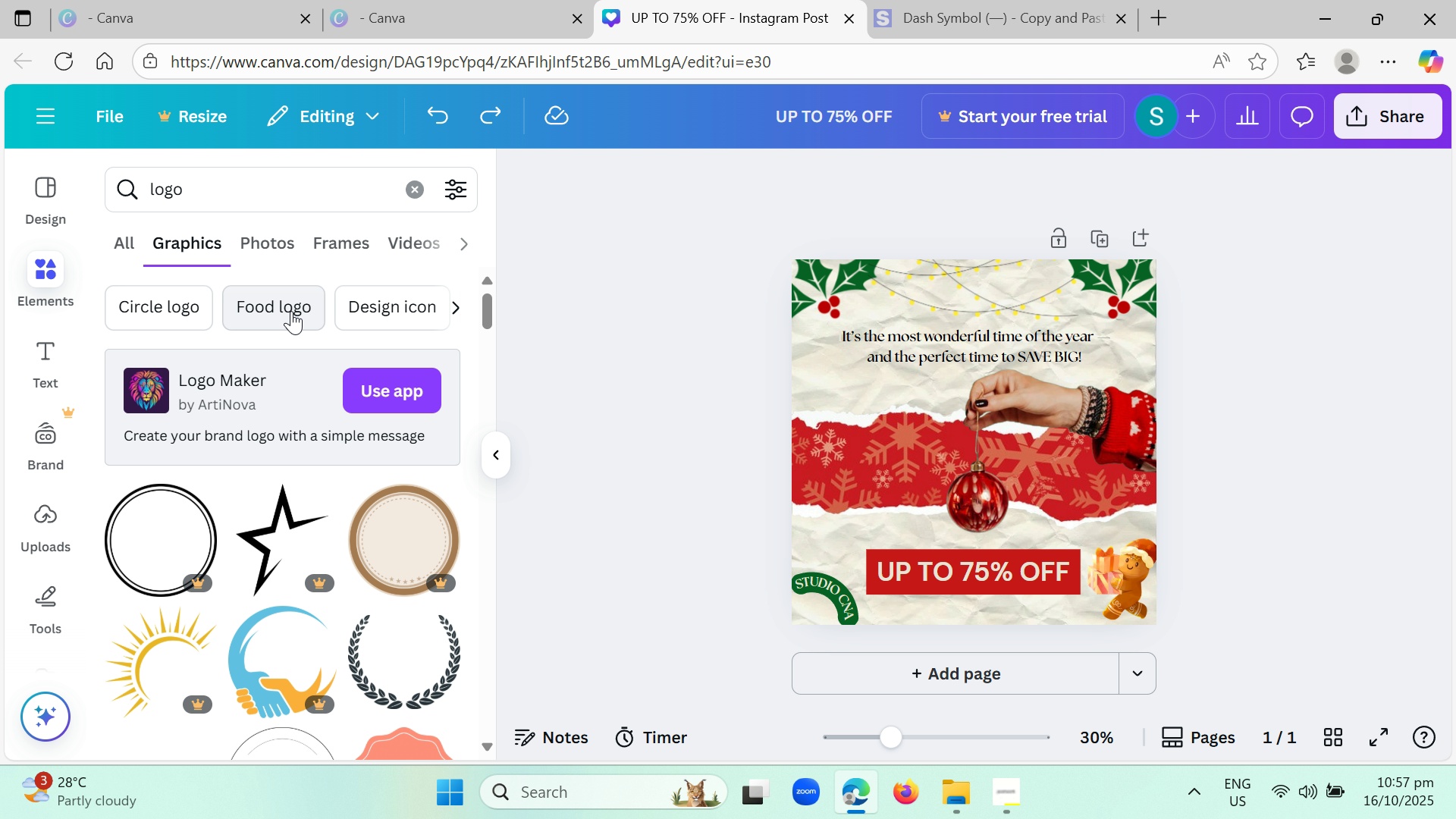 
left_click([291, 311])
 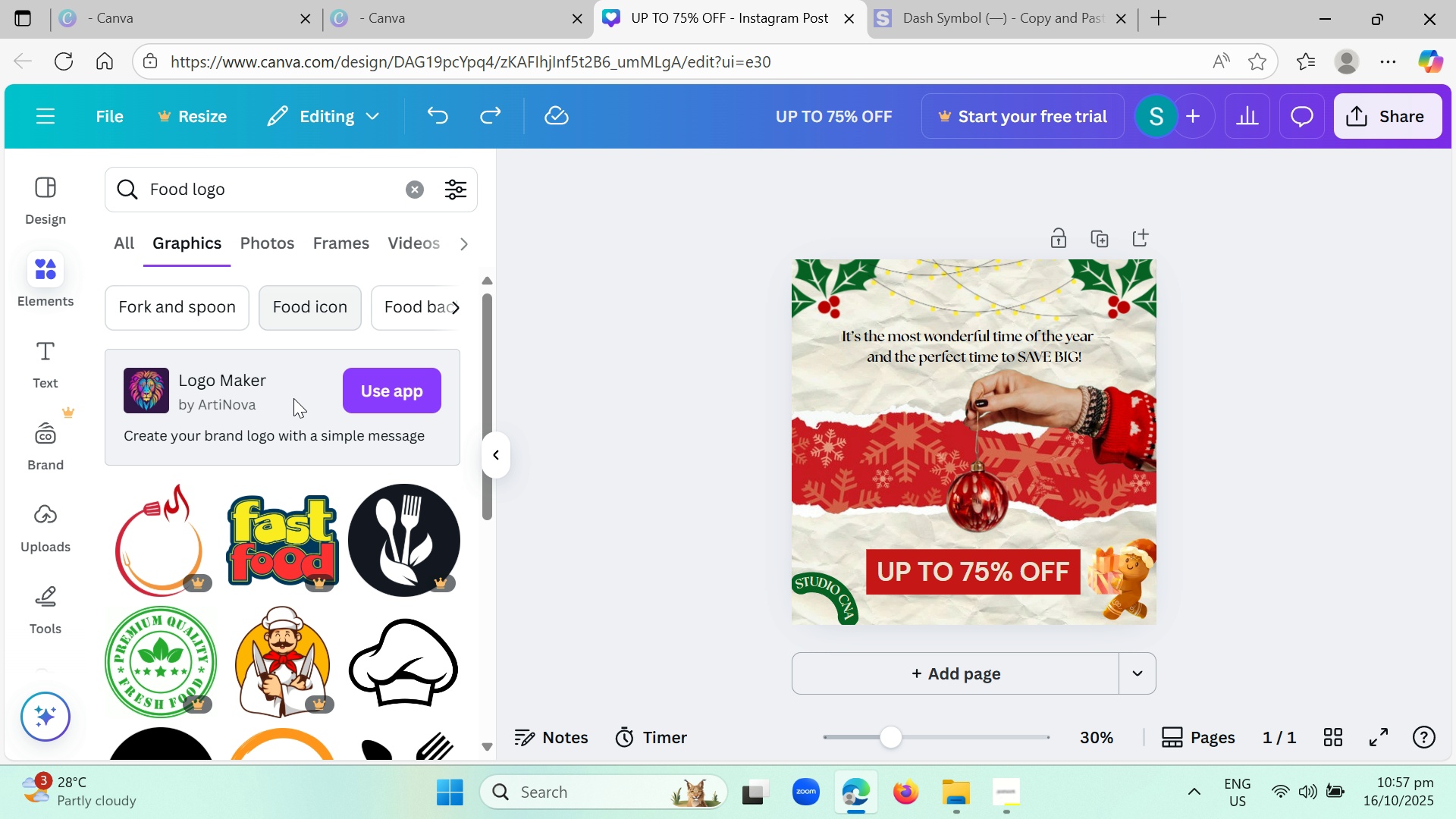 
scroll: coordinate [420, 544], scroll_direction: down, amount: 8.0
 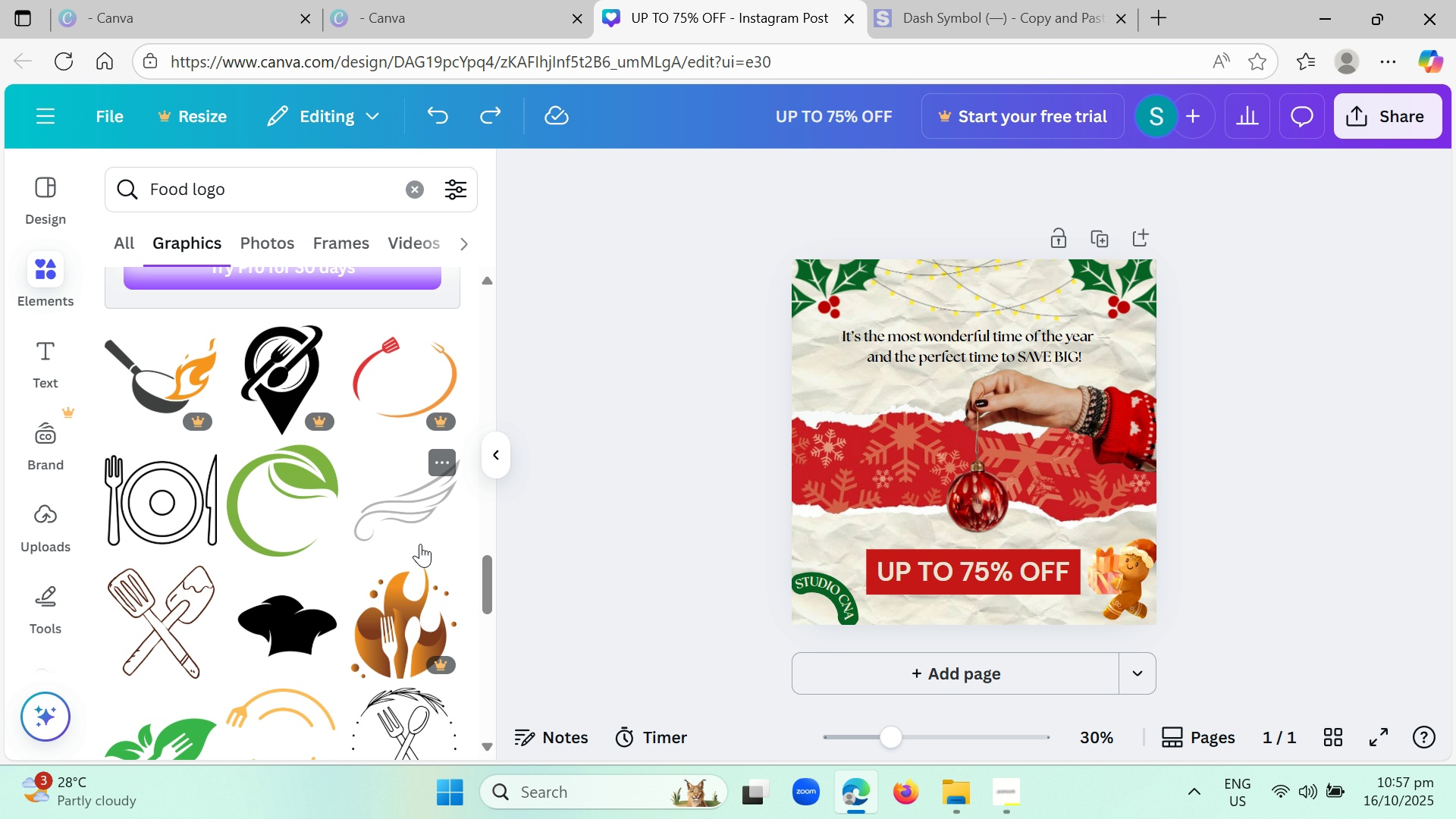 
scroll: coordinate [413, 520], scroll_direction: down, amount: 11.0
 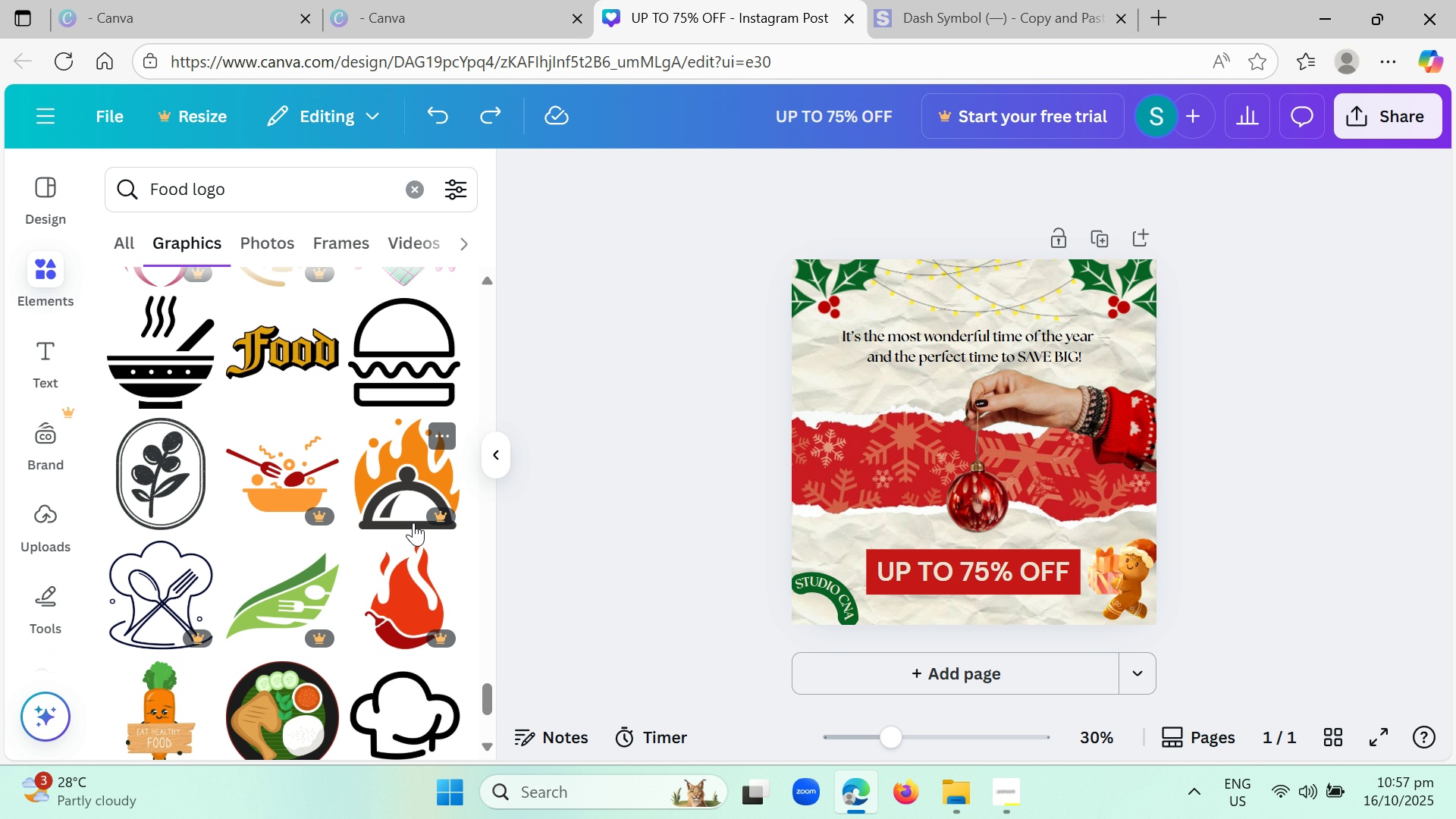 
scroll: coordinate [416, 526], scroll_direction: down, amount: 10.0
 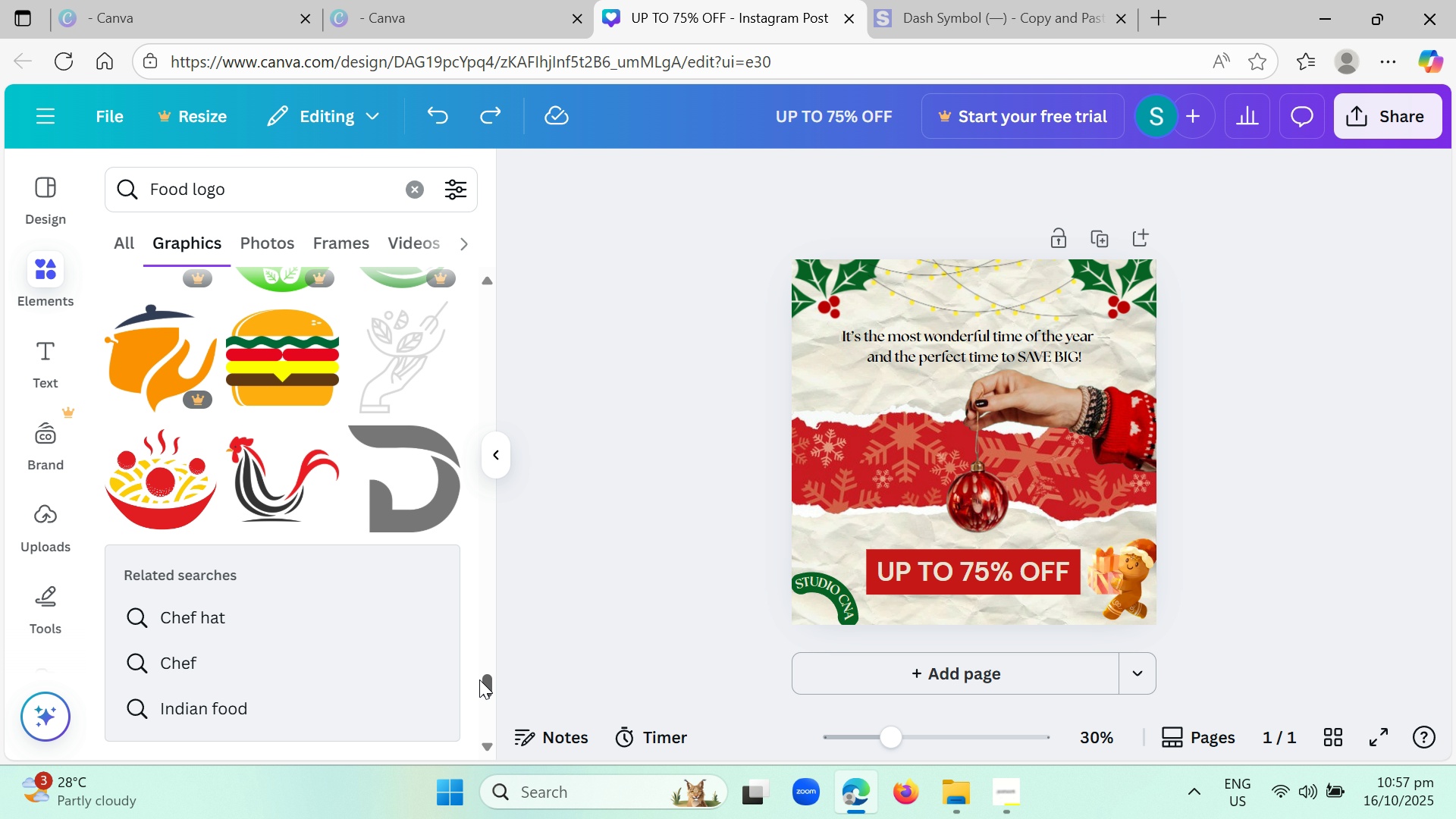 
scroll: coordinate [343, 589], scroll_direction: down, amount: 8.0
 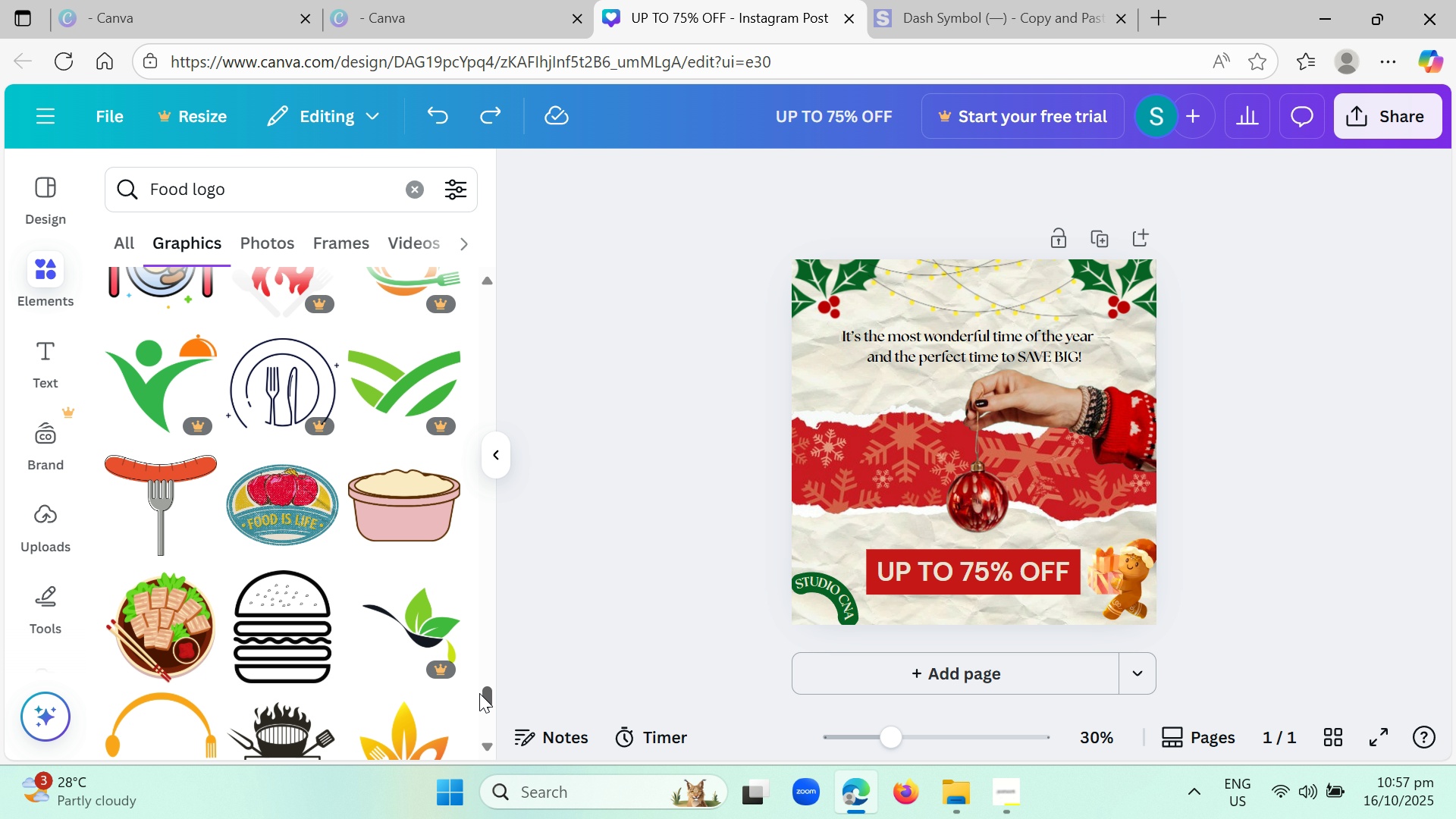 
left_click_drag(start_coordinate=[481, 695], to_coordinate=[496, 237])
 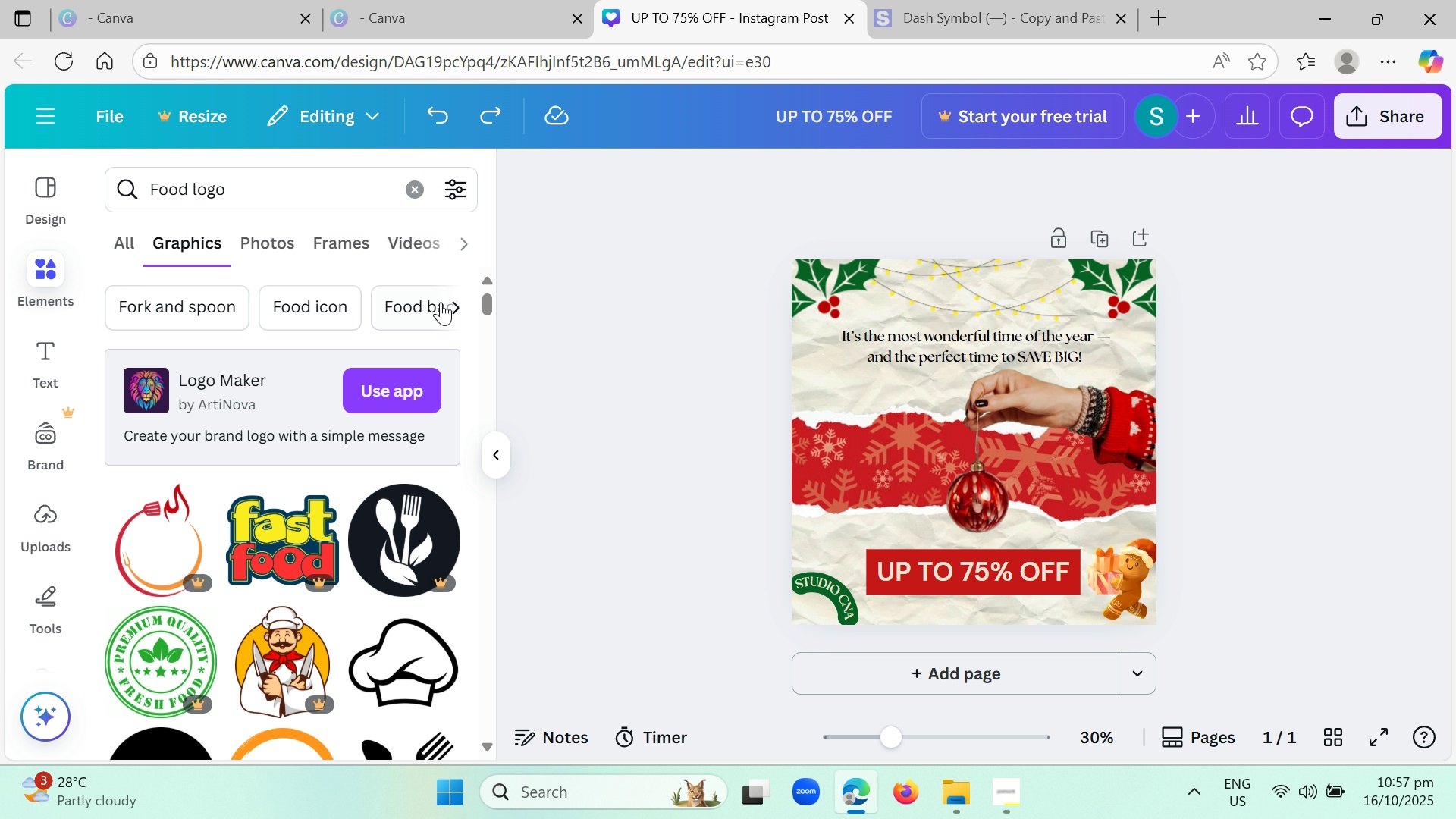 
left_click([343, 315])
 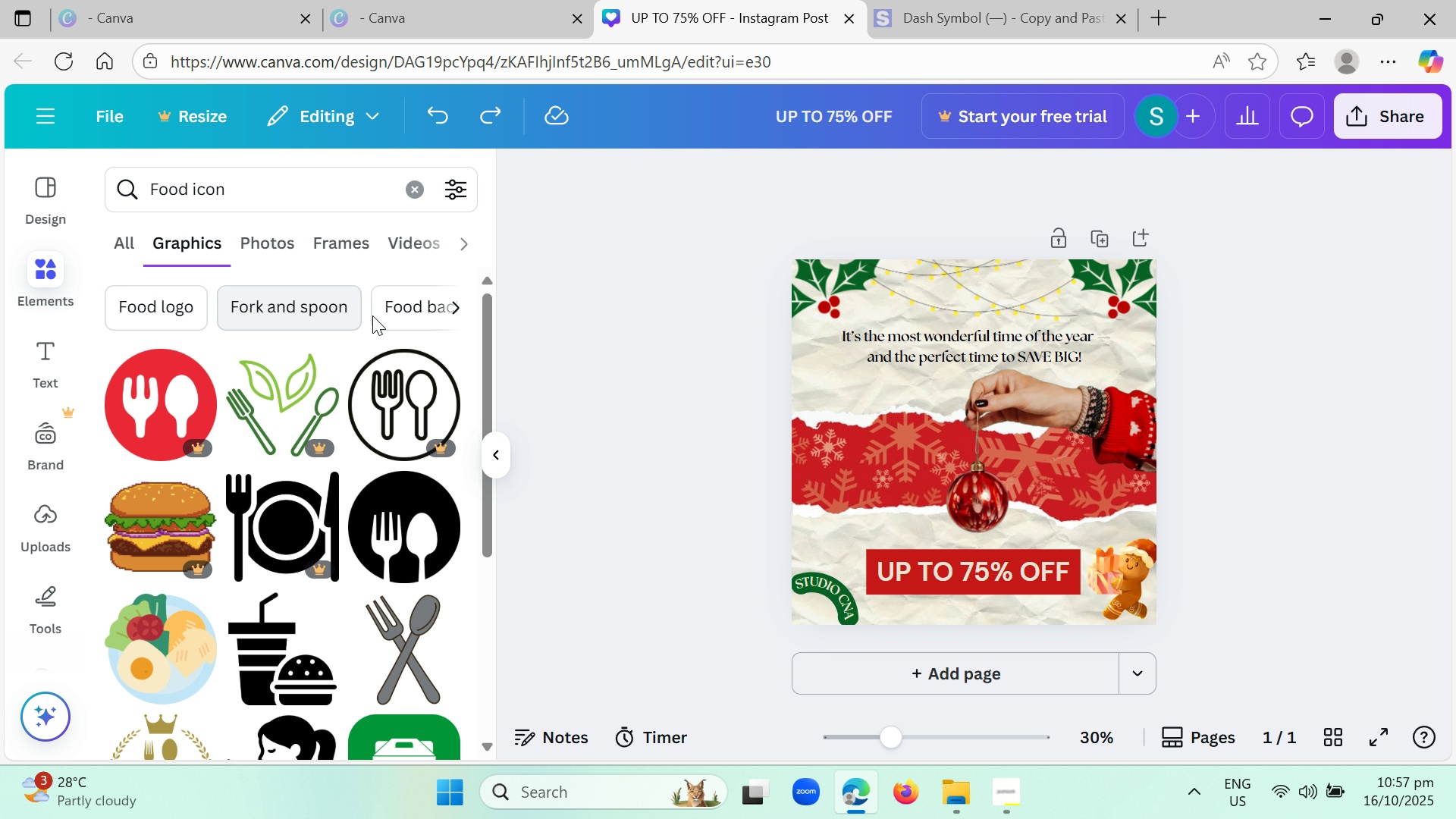 
left_click([458, 302])
 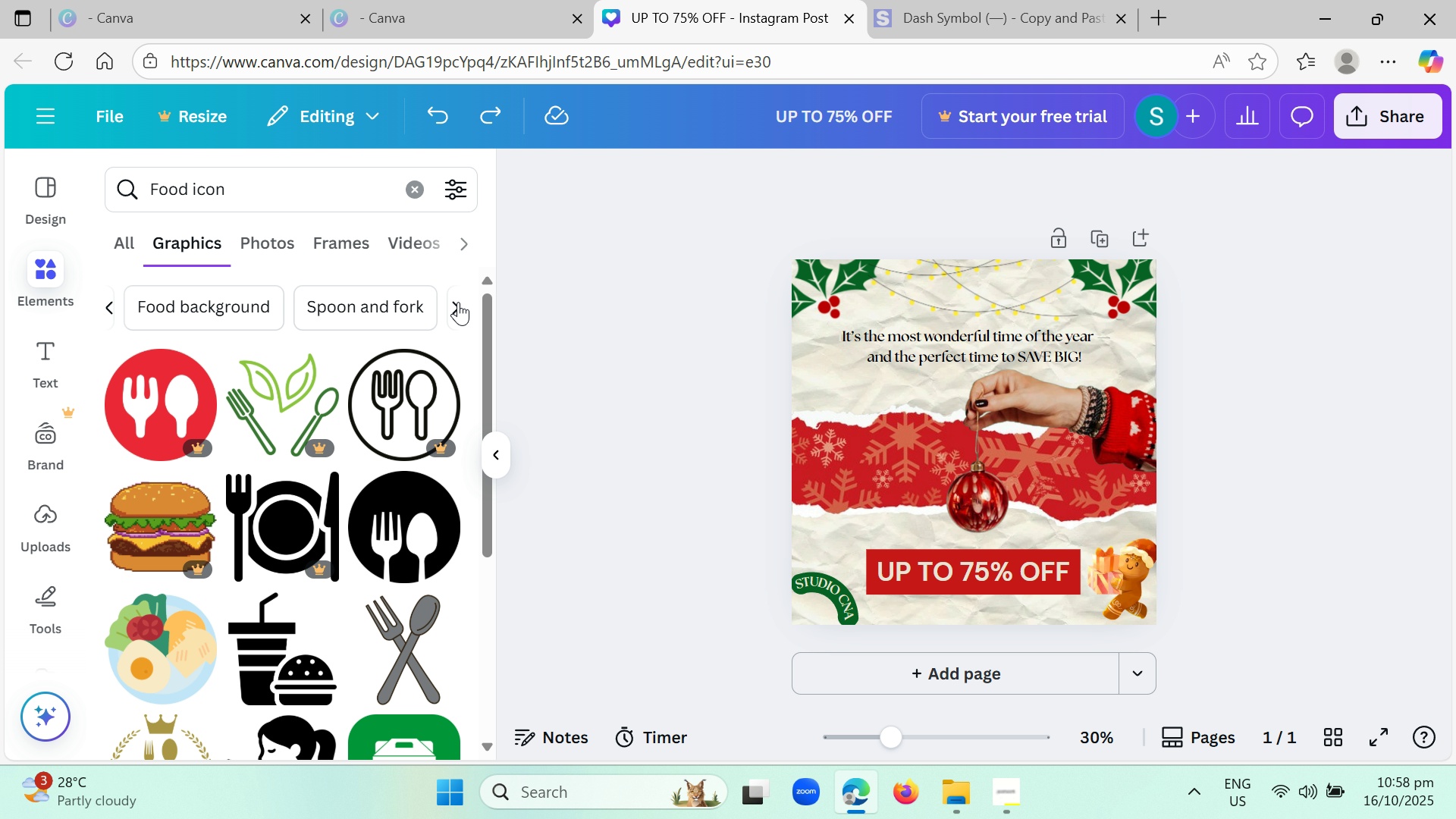 
left_click([458, 302])
 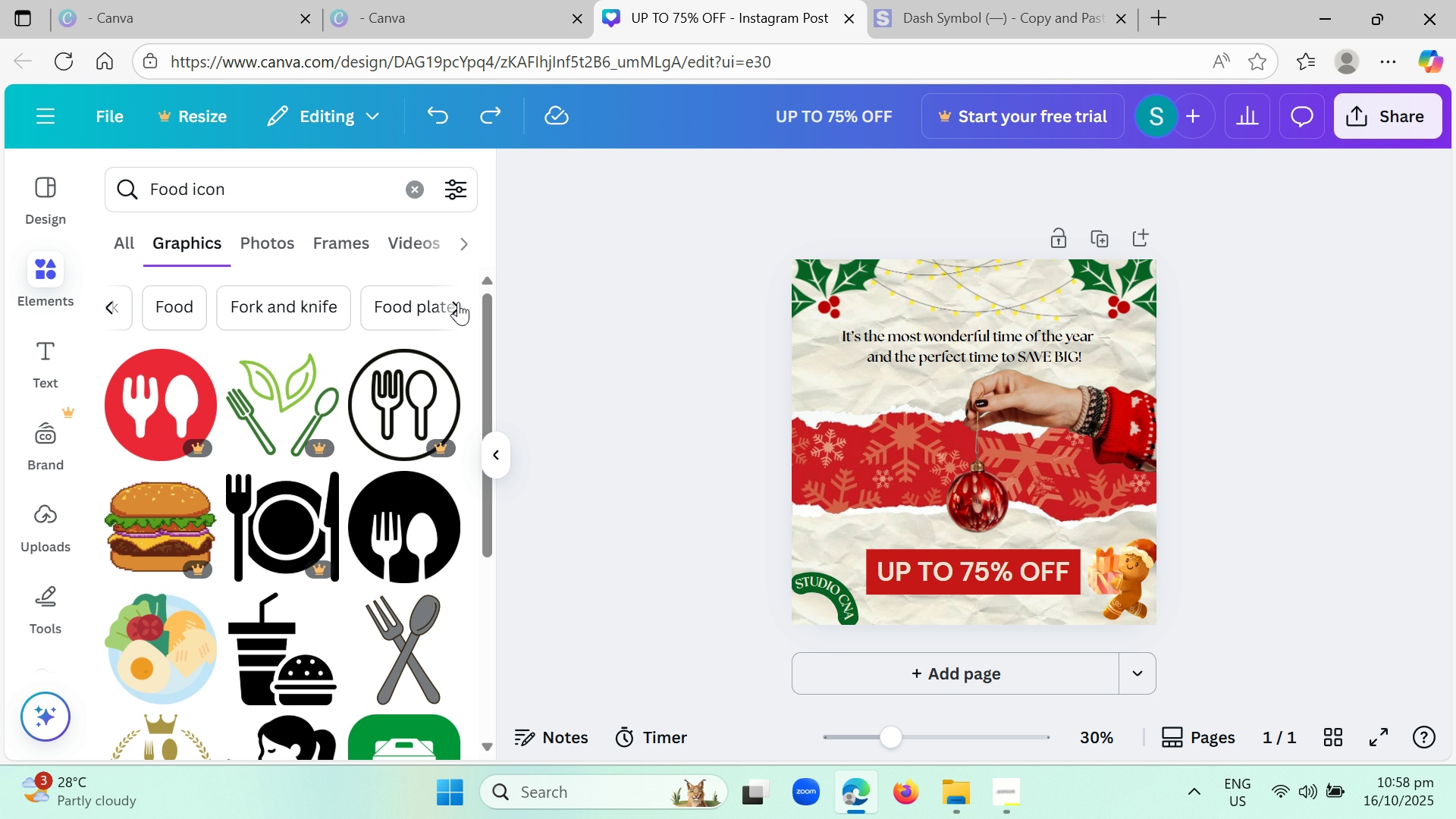 
left_click([458, 302])
 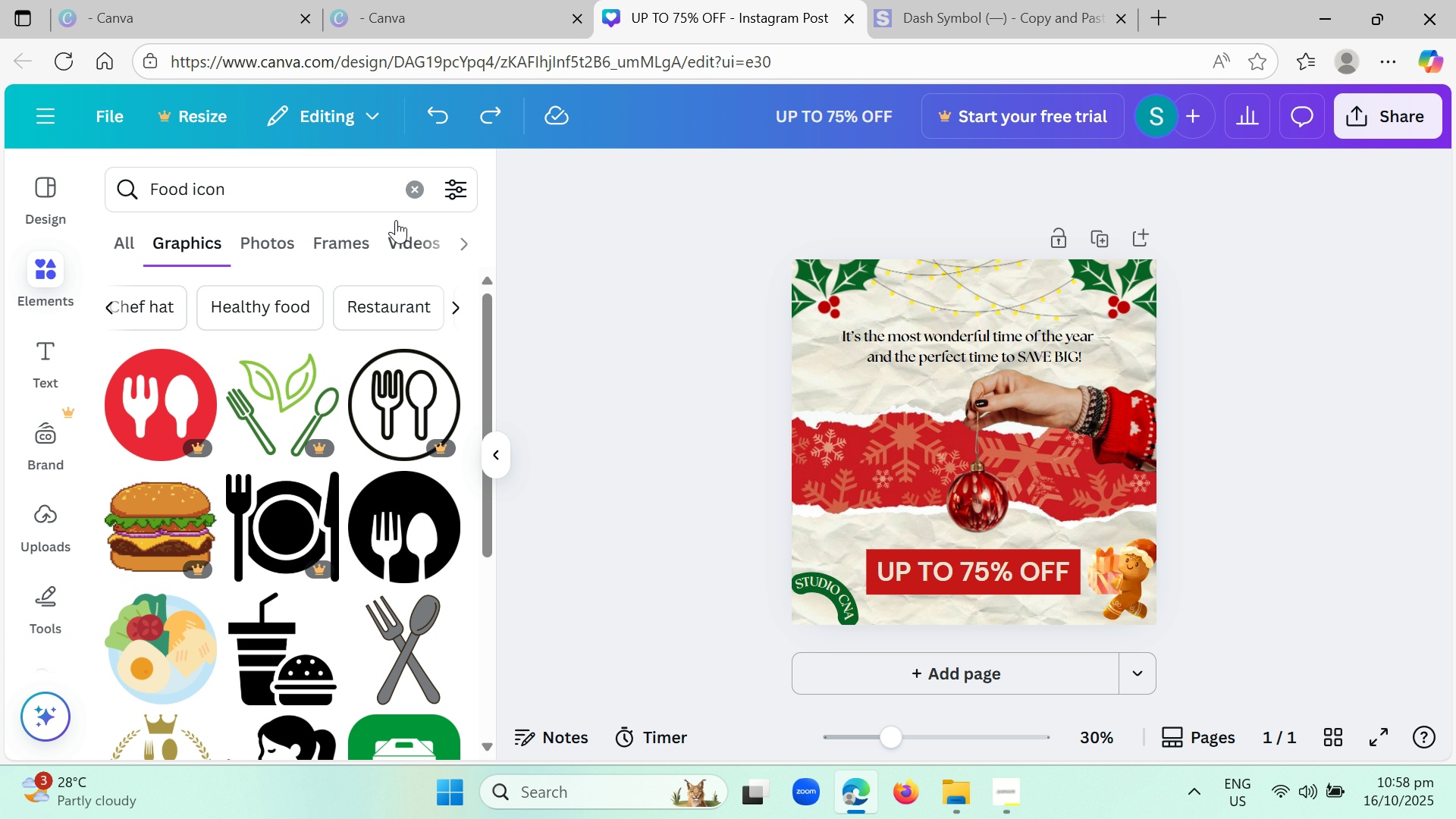 
left_click([409, 196])
 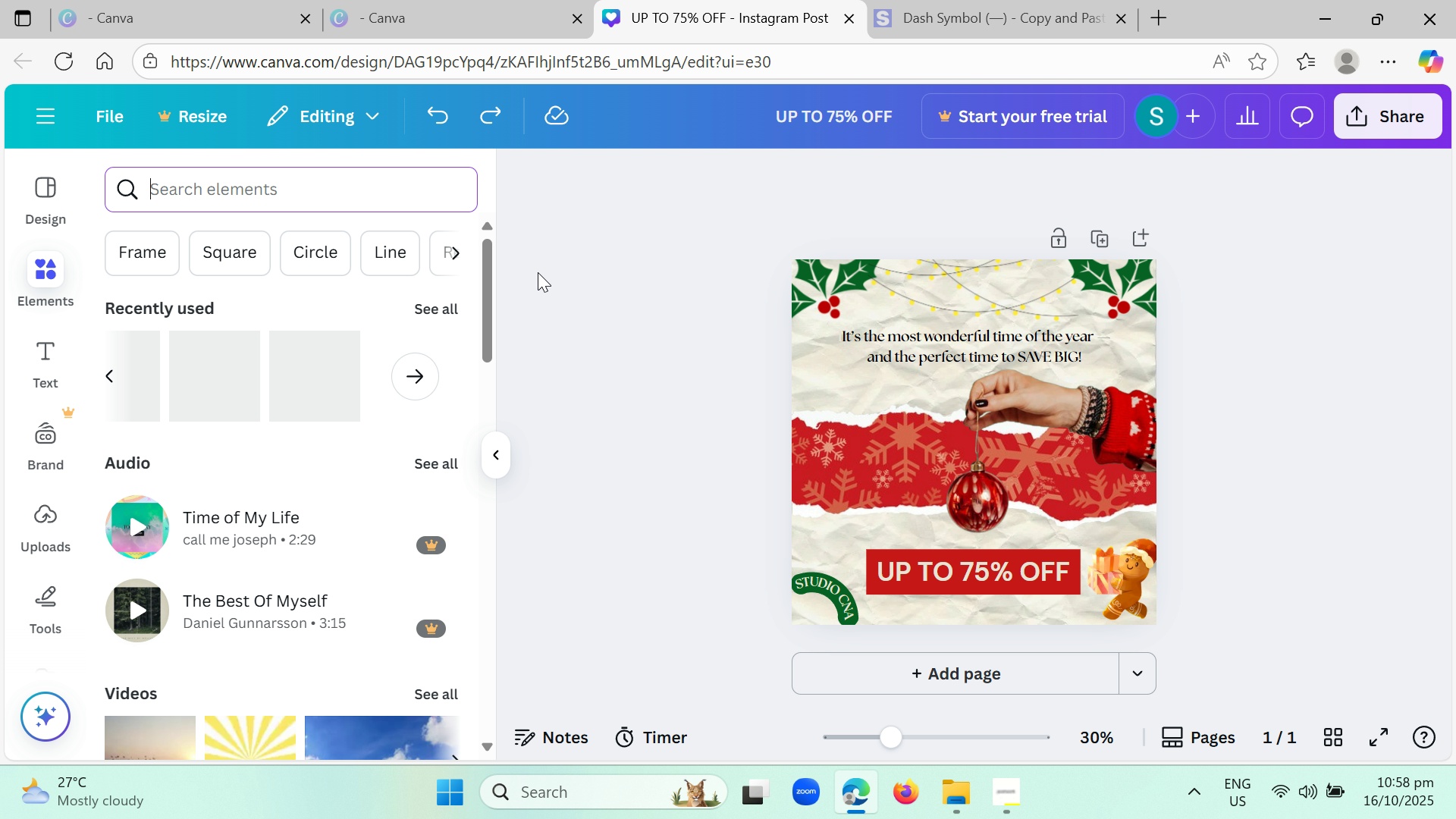 
type(christmas icon\)
key(Backspace)
 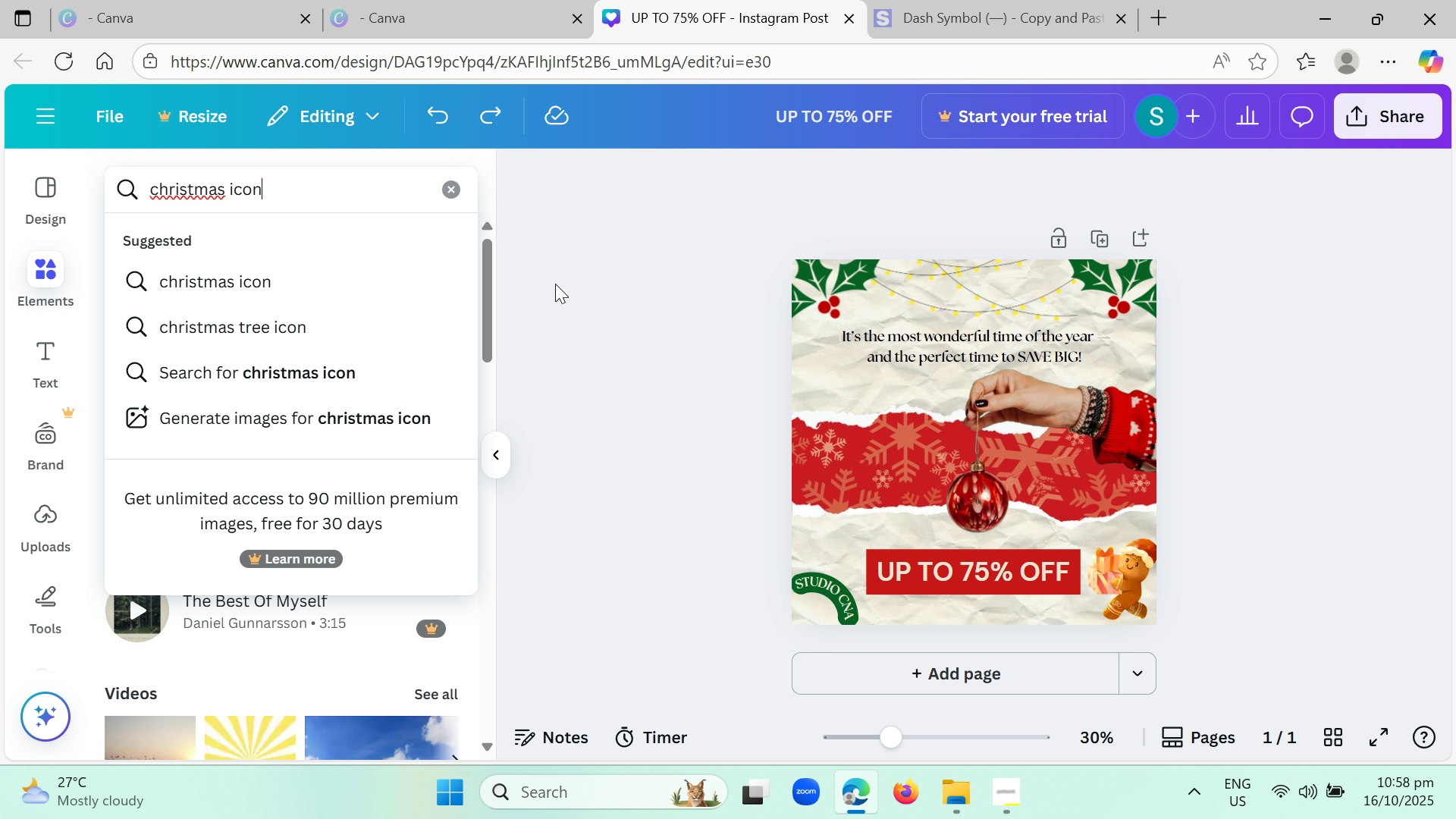 
key(Enter)
 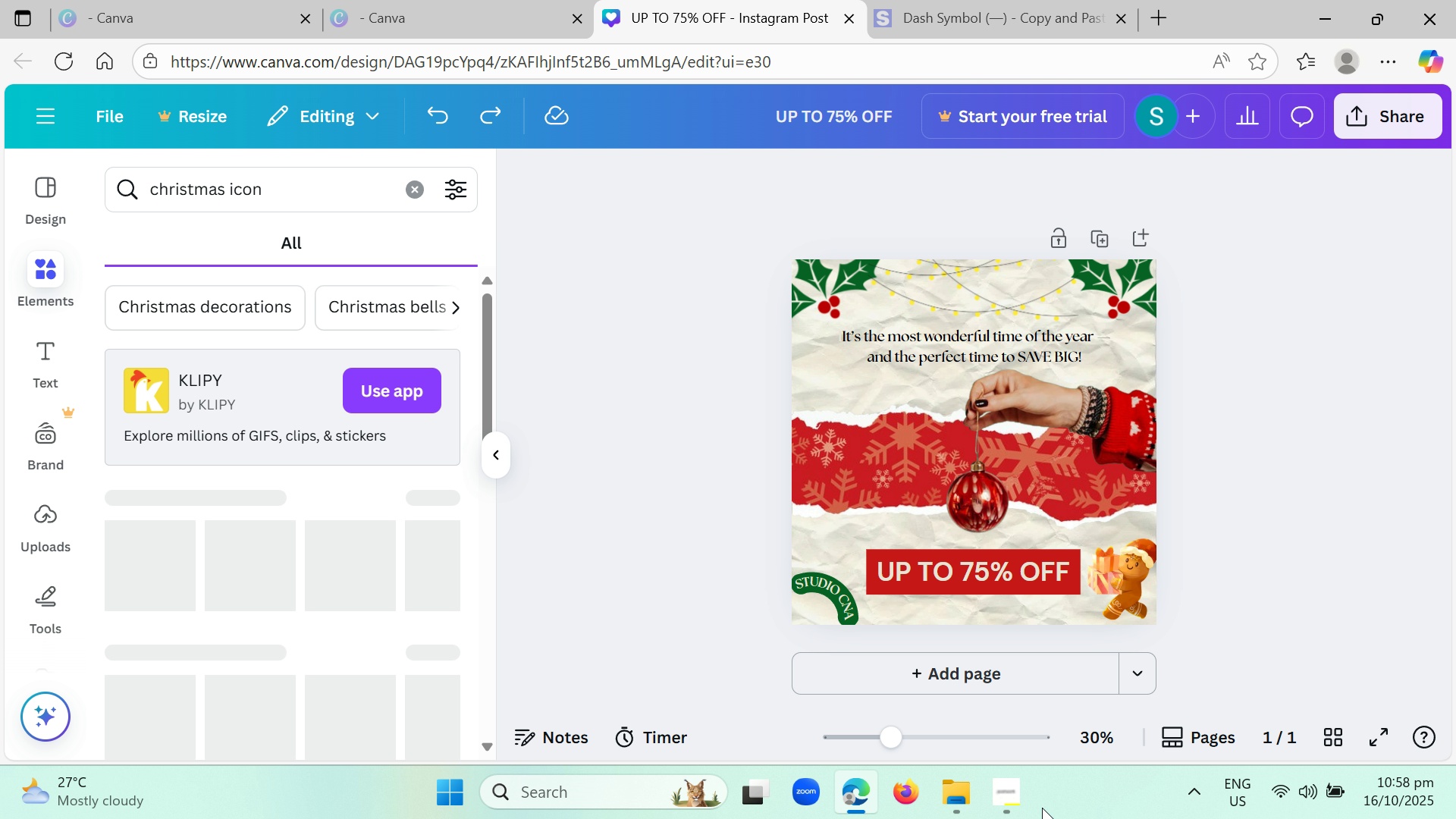 
left_click([1004, 810])
 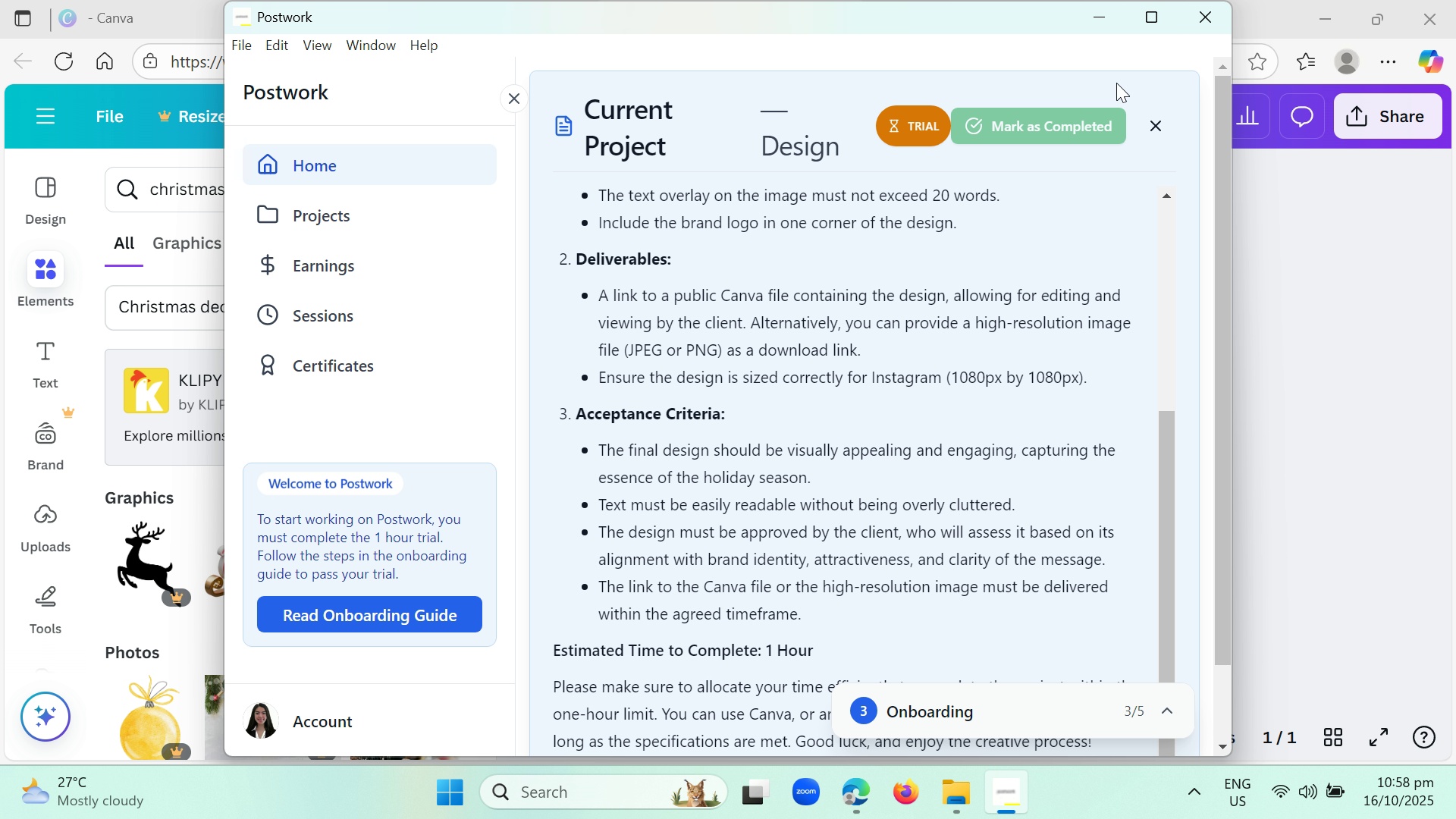 
left_click([1156, 121])
 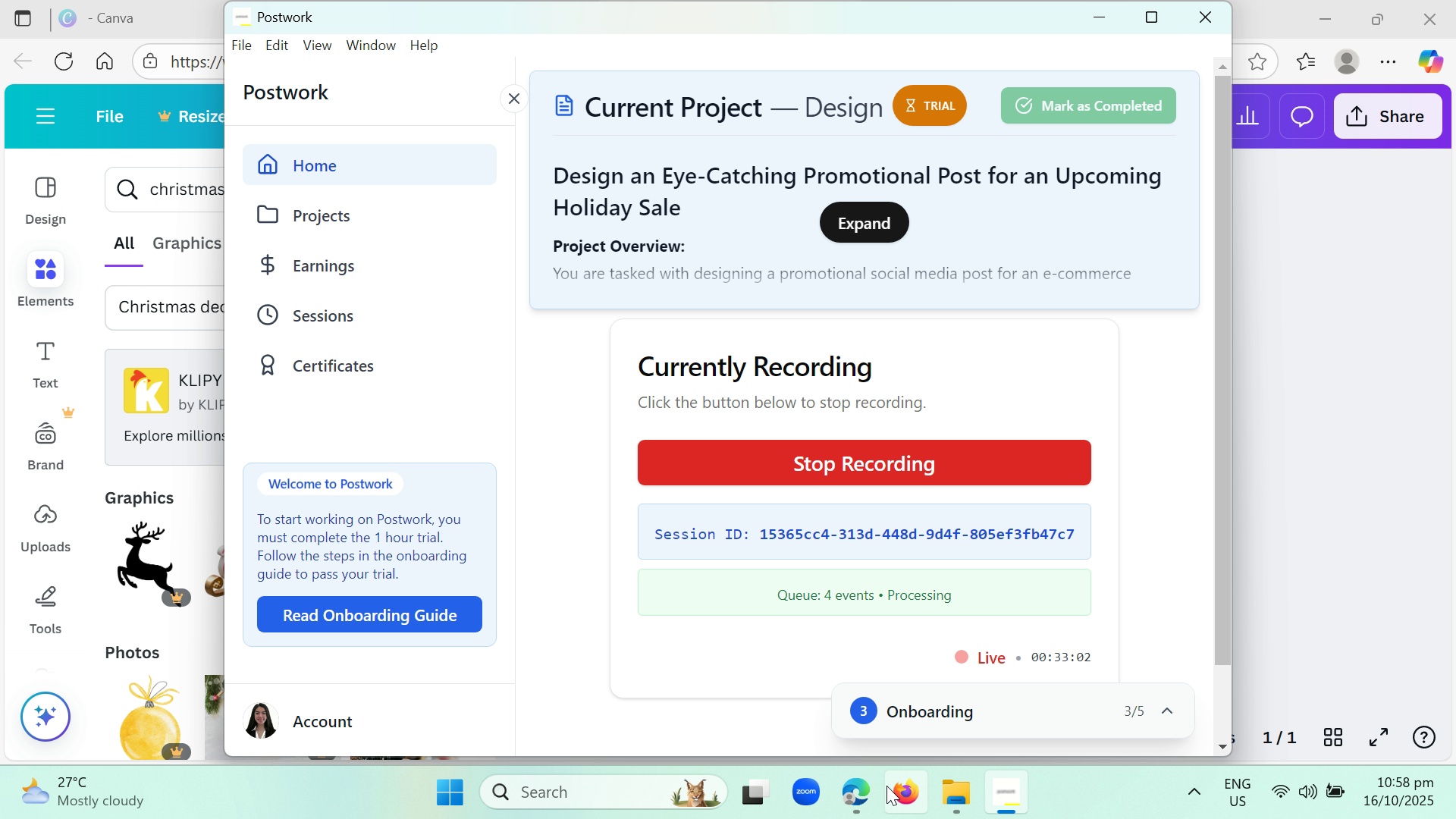 
left_click([859, 789])
 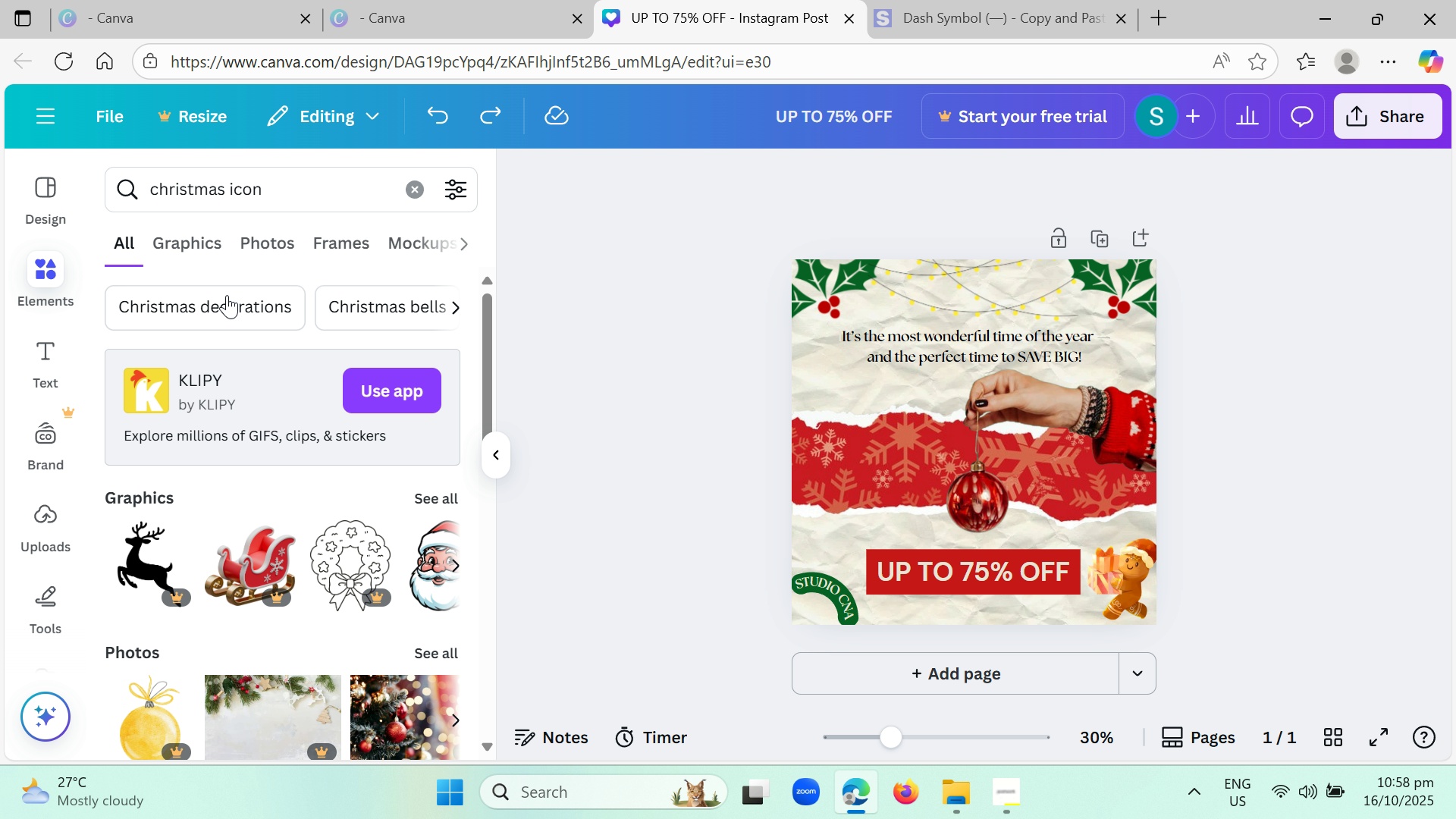 
left_click([213, 237])
 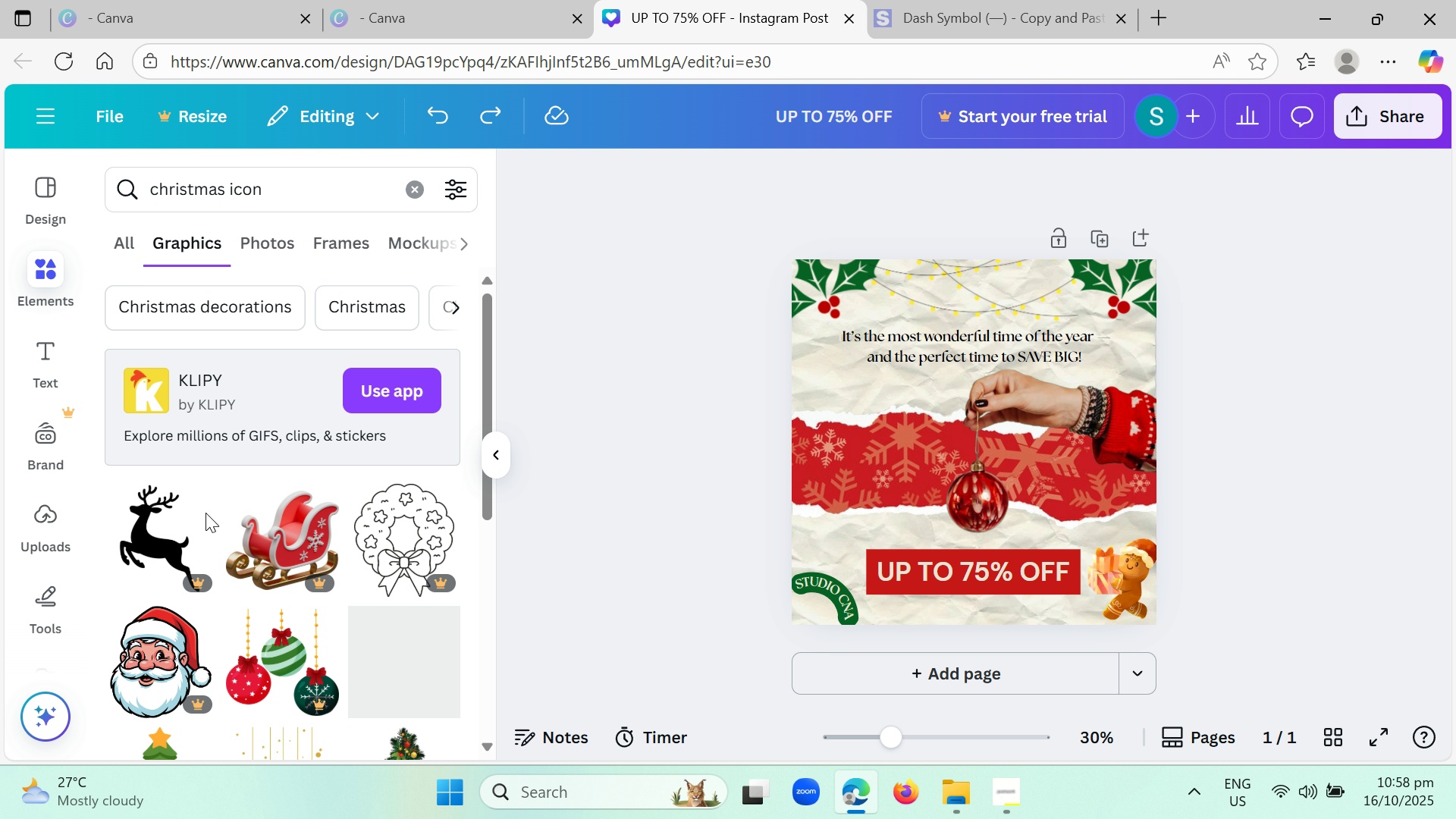 
scroll: coordinate [410, 574], scroll_direction: down, amount: 4.0
 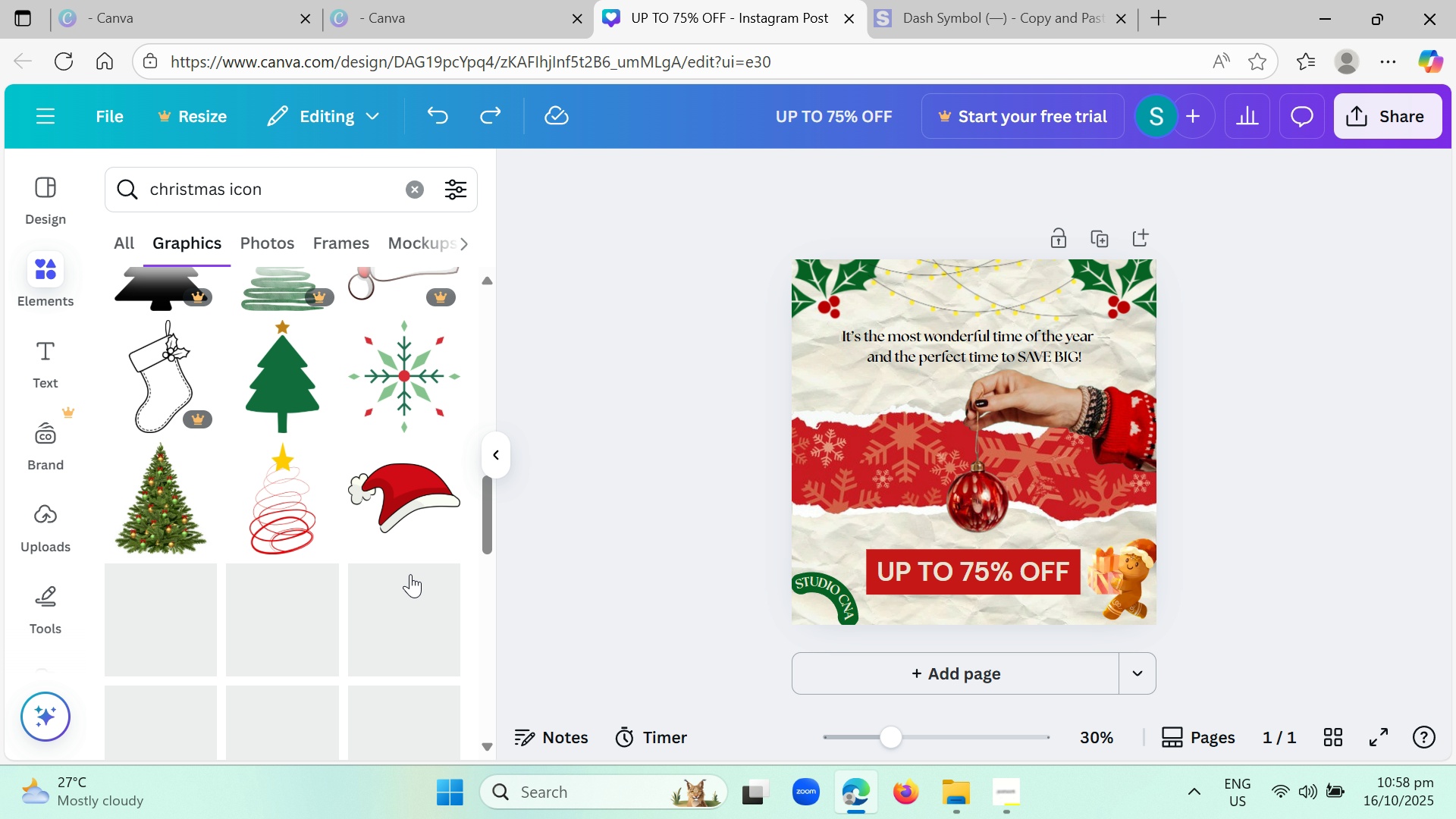 
mouse_move([278, 496])
 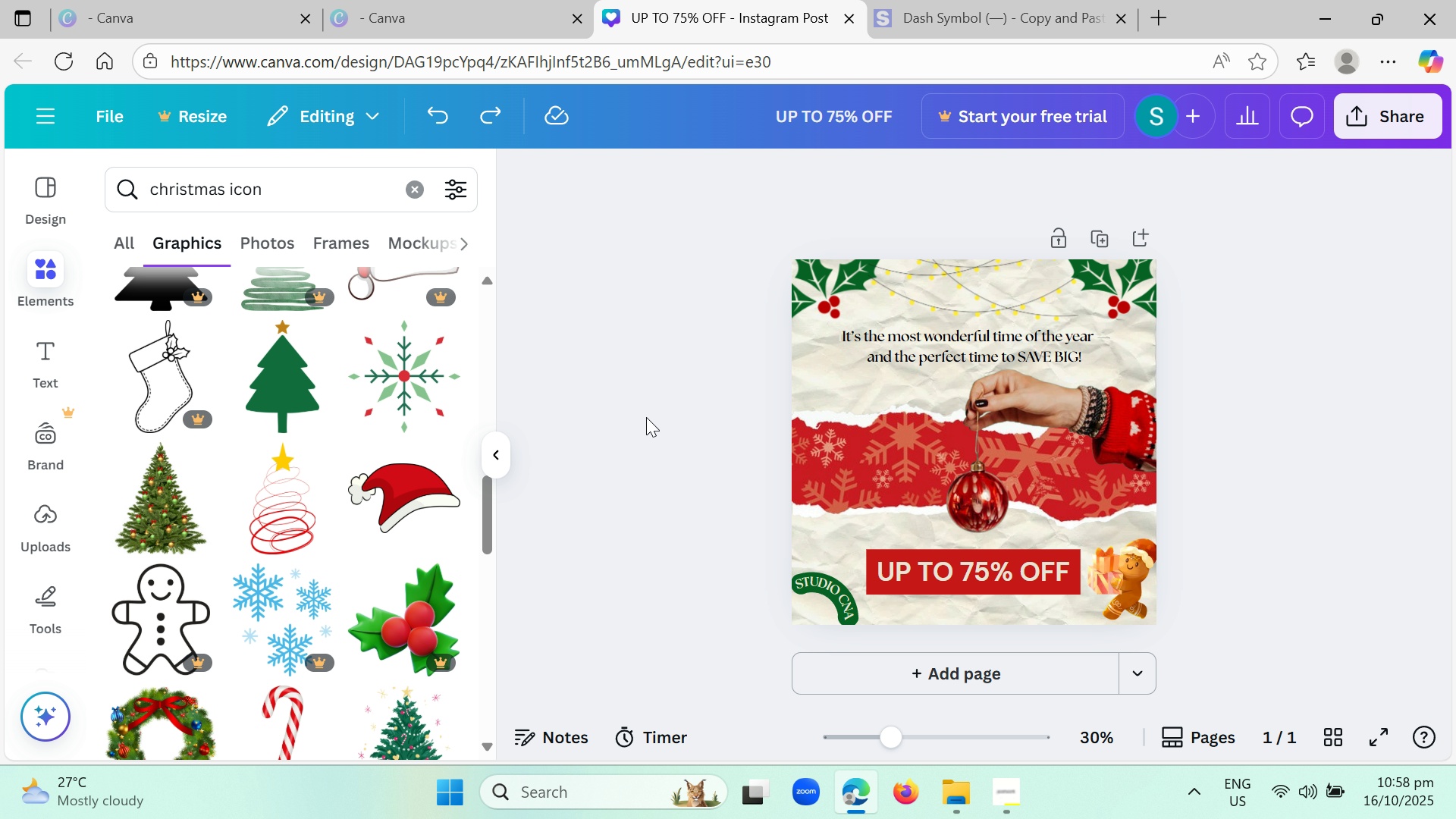 
wait(18.78)
 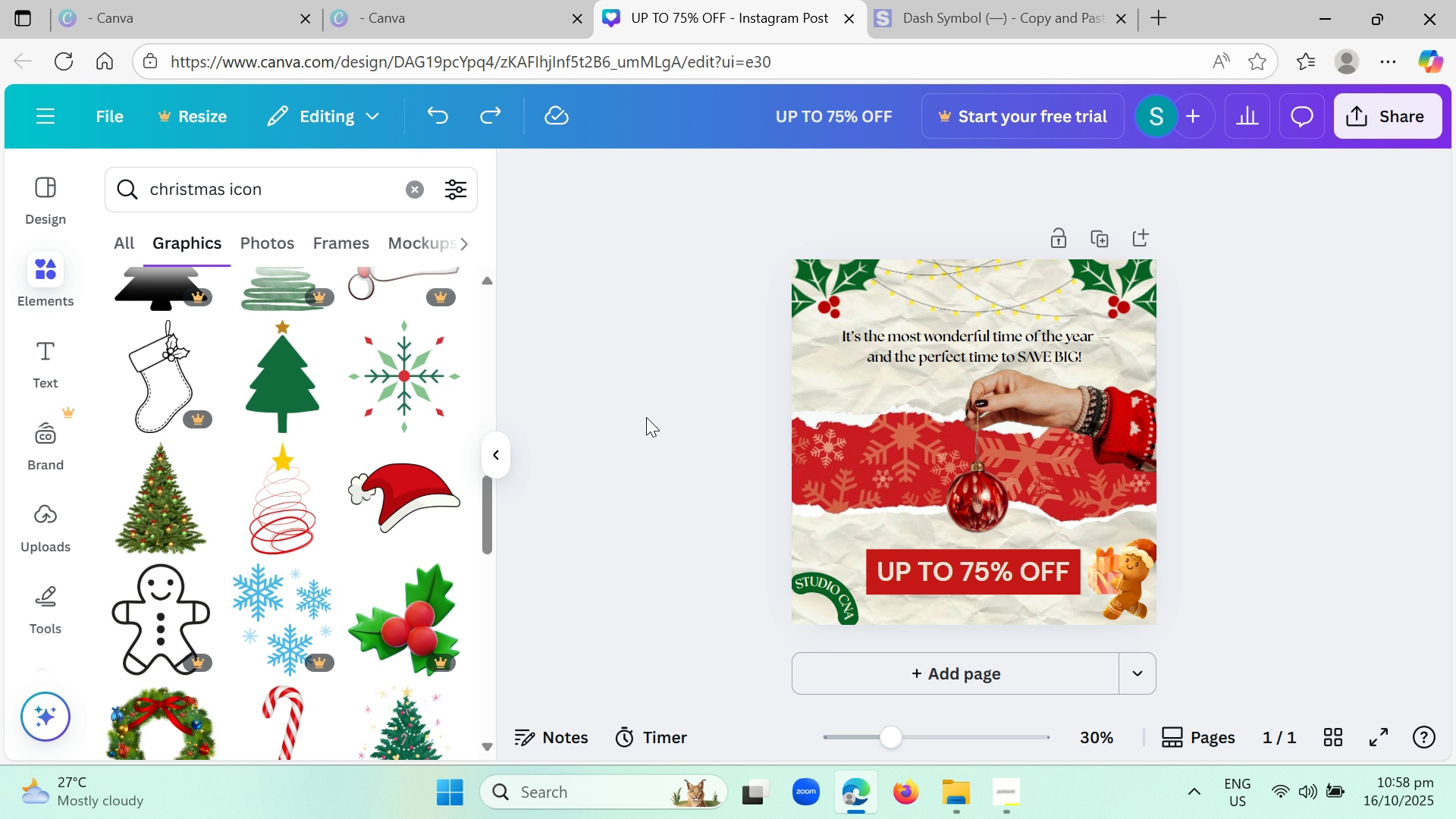 
scroll: coordinate [364, 548], scroll_direction: down, amount: 5.0
 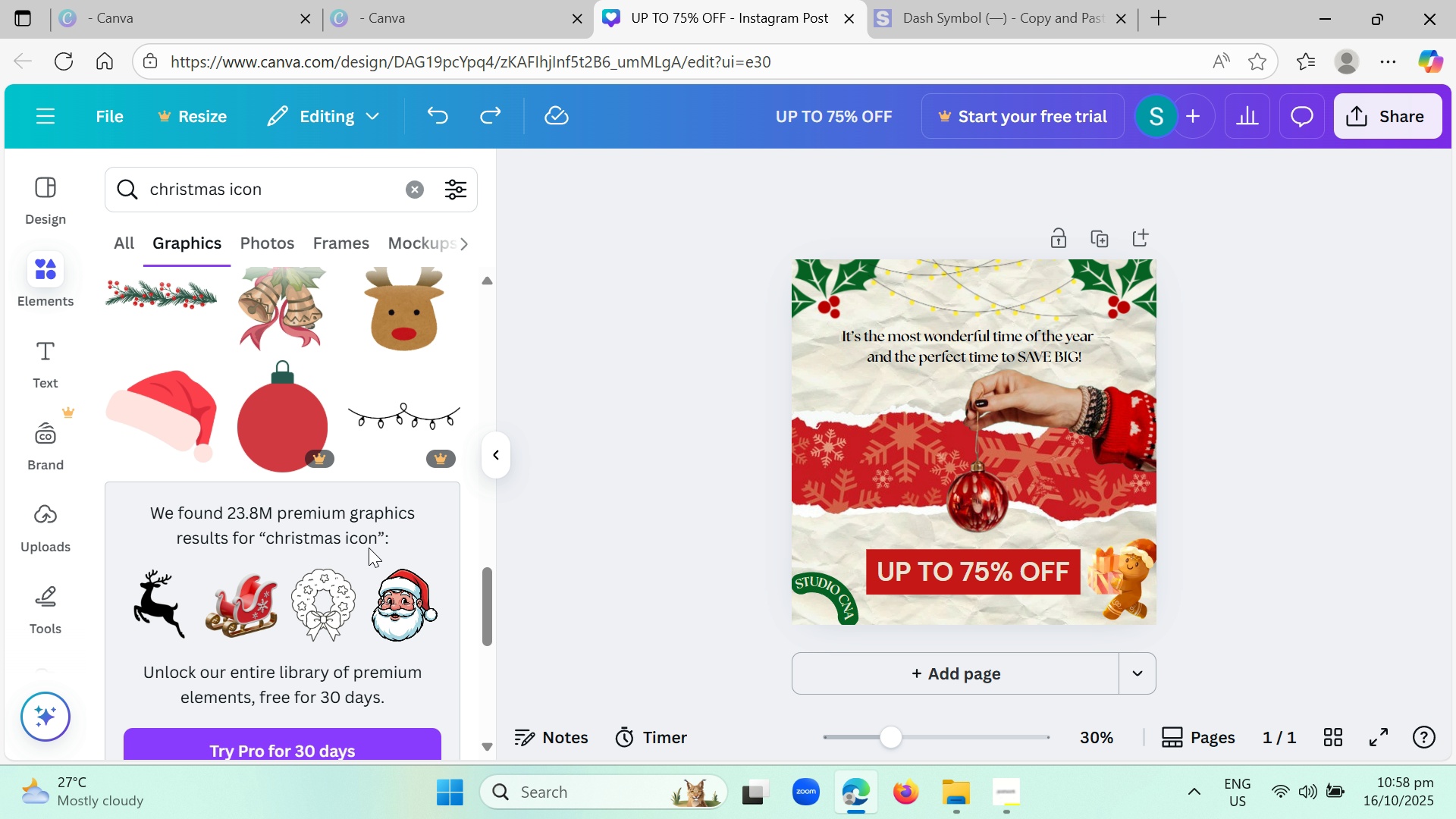 
scroll: coordinate [369, 548], scroll_direction: up, amount: 1.0
 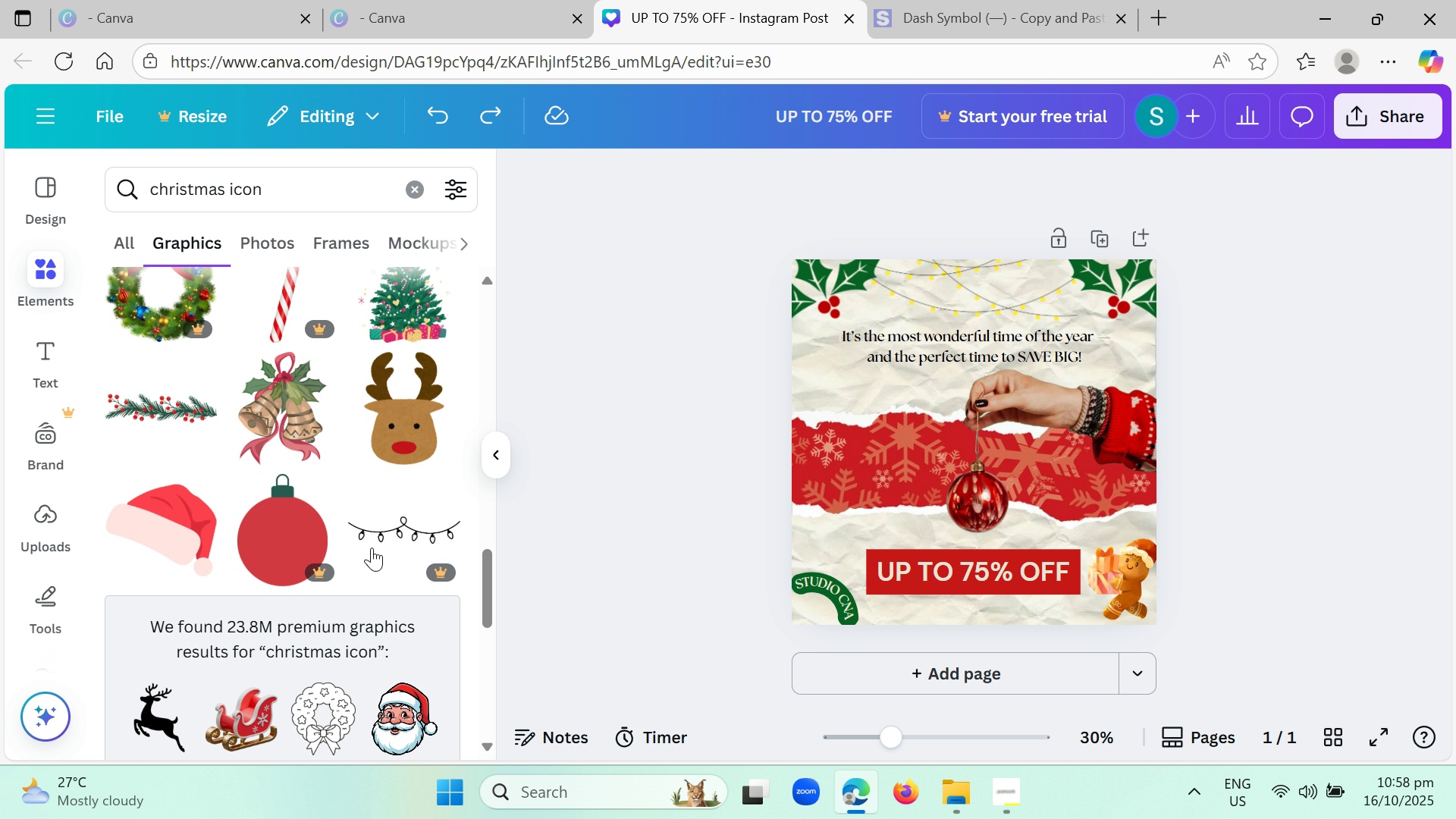 
scroll: coordinate [400, 550], scroll_direction: down, amount: 10.0
 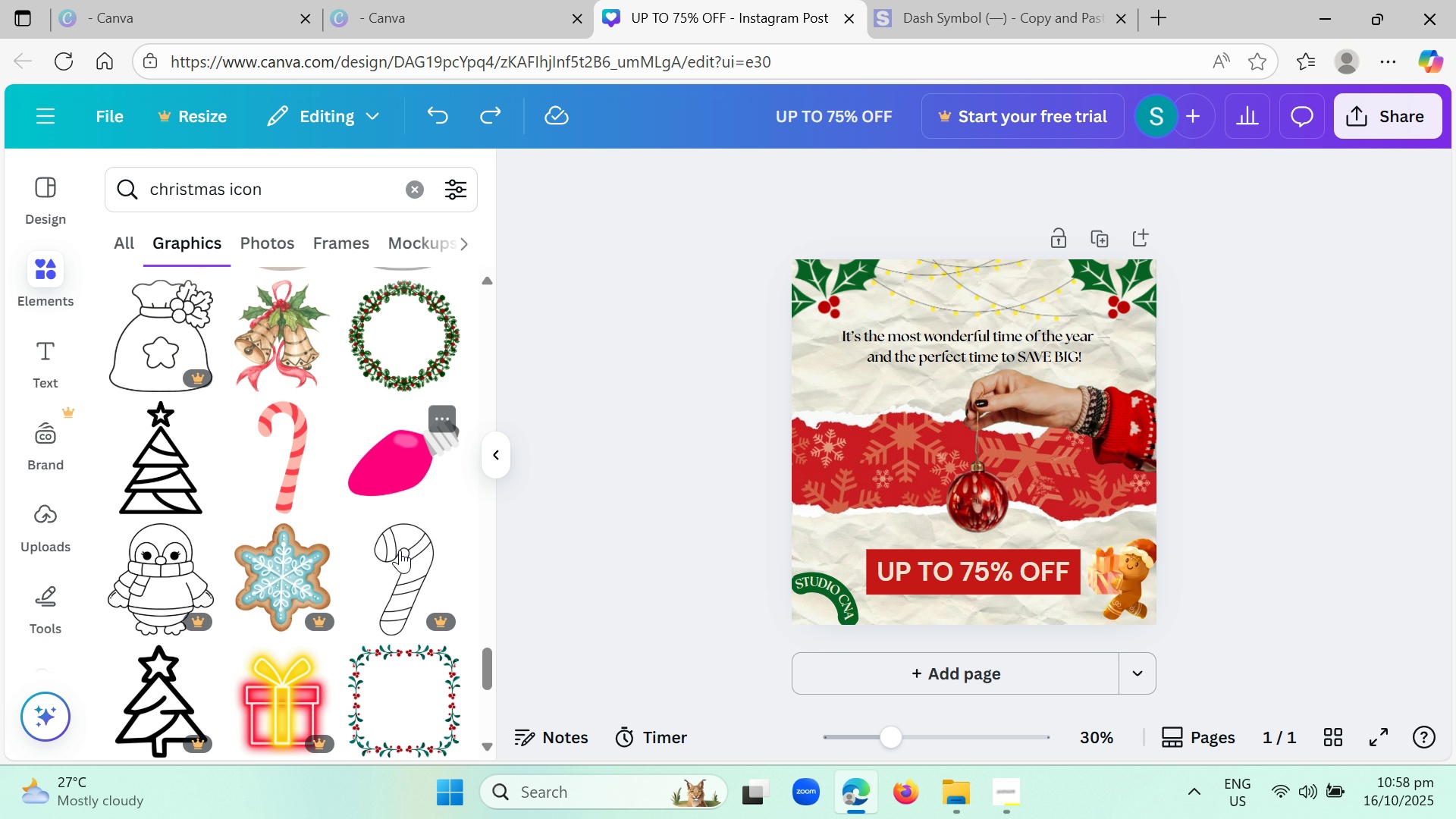 
scroll: coordinate [855, 605], scroll_direction: down, amount: 3.0
 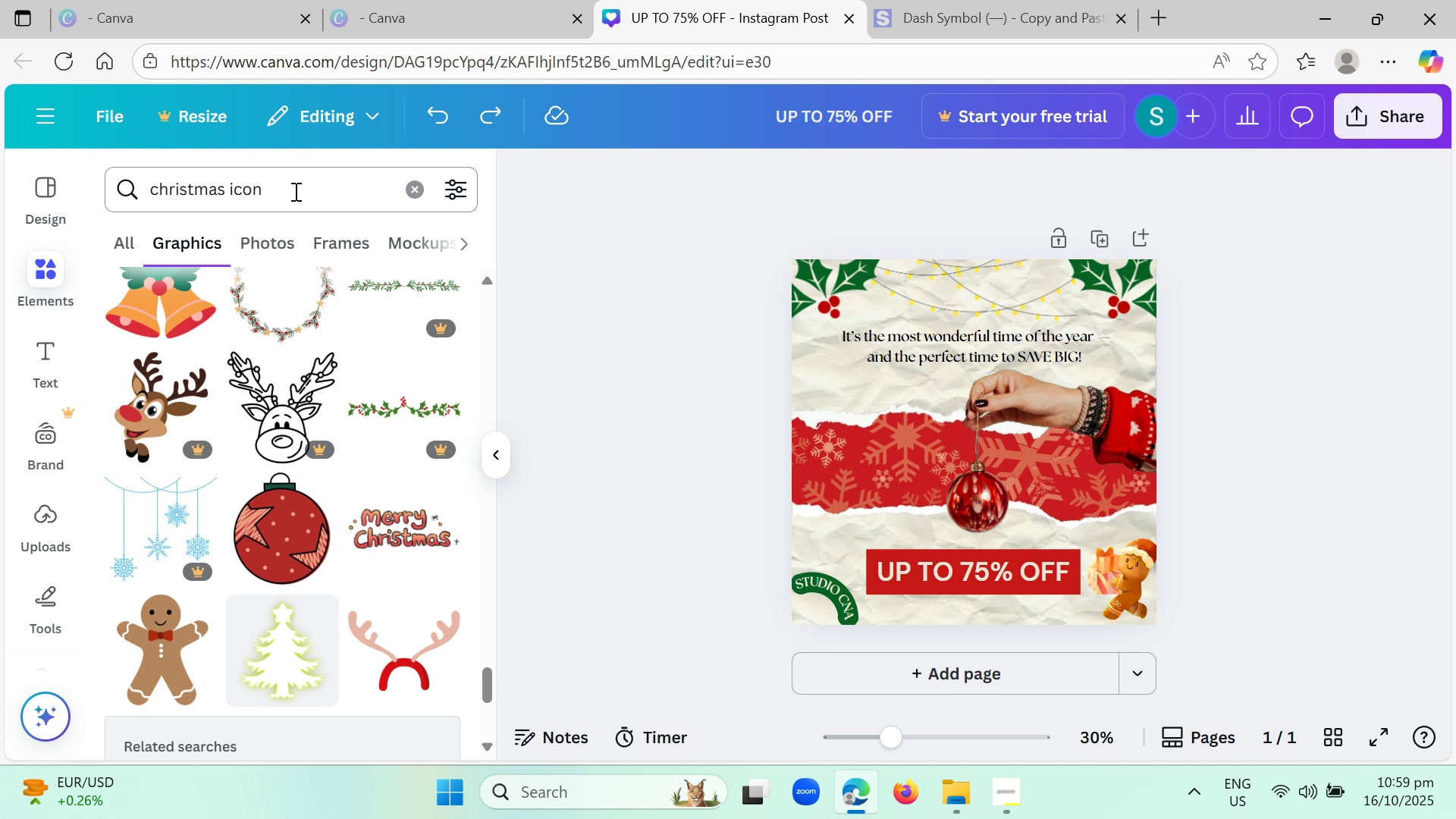 
wait(5.12)
 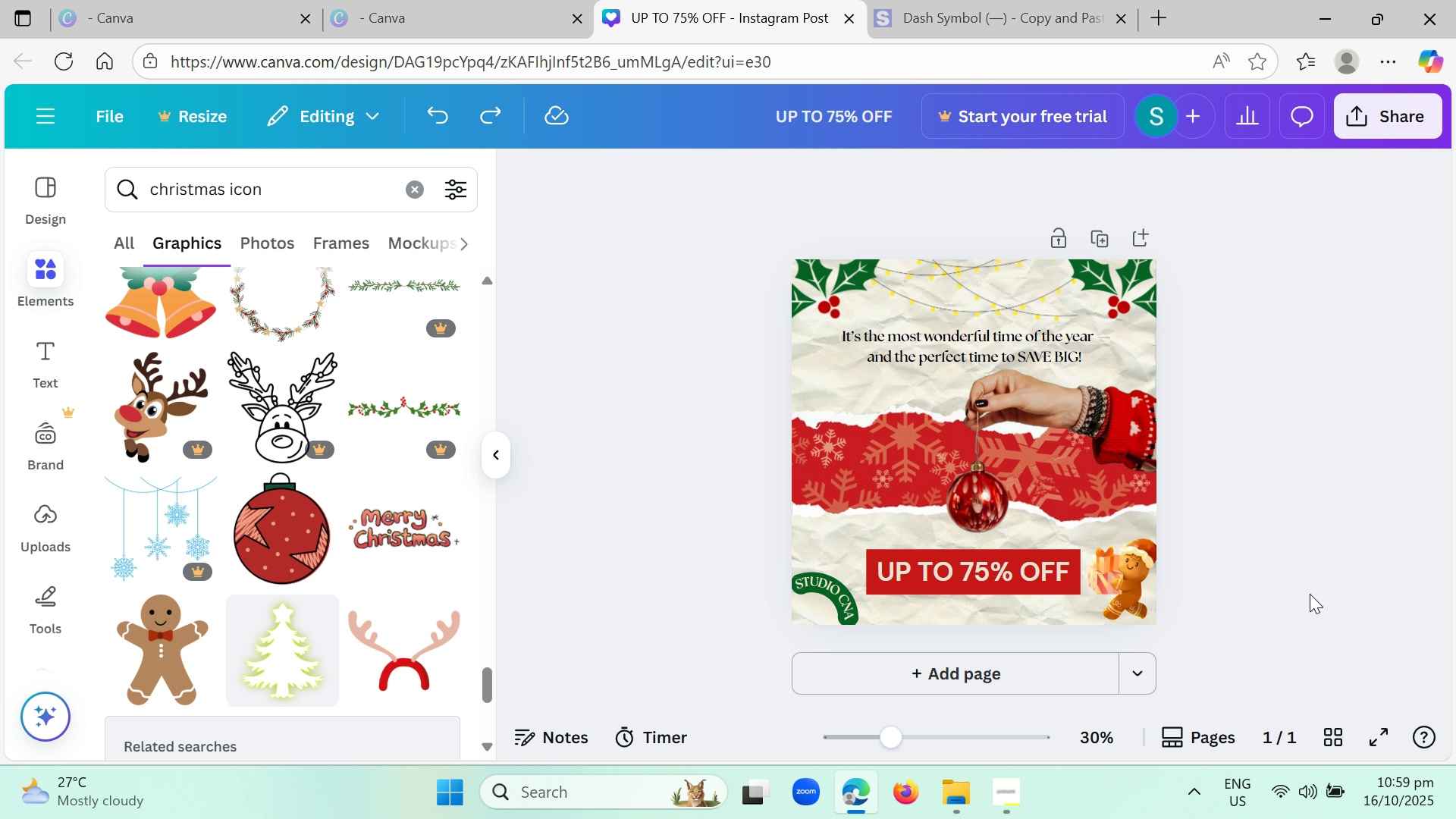 
scroll: coordinate [343, 419], scroll_direction: down, amount: 7.0
 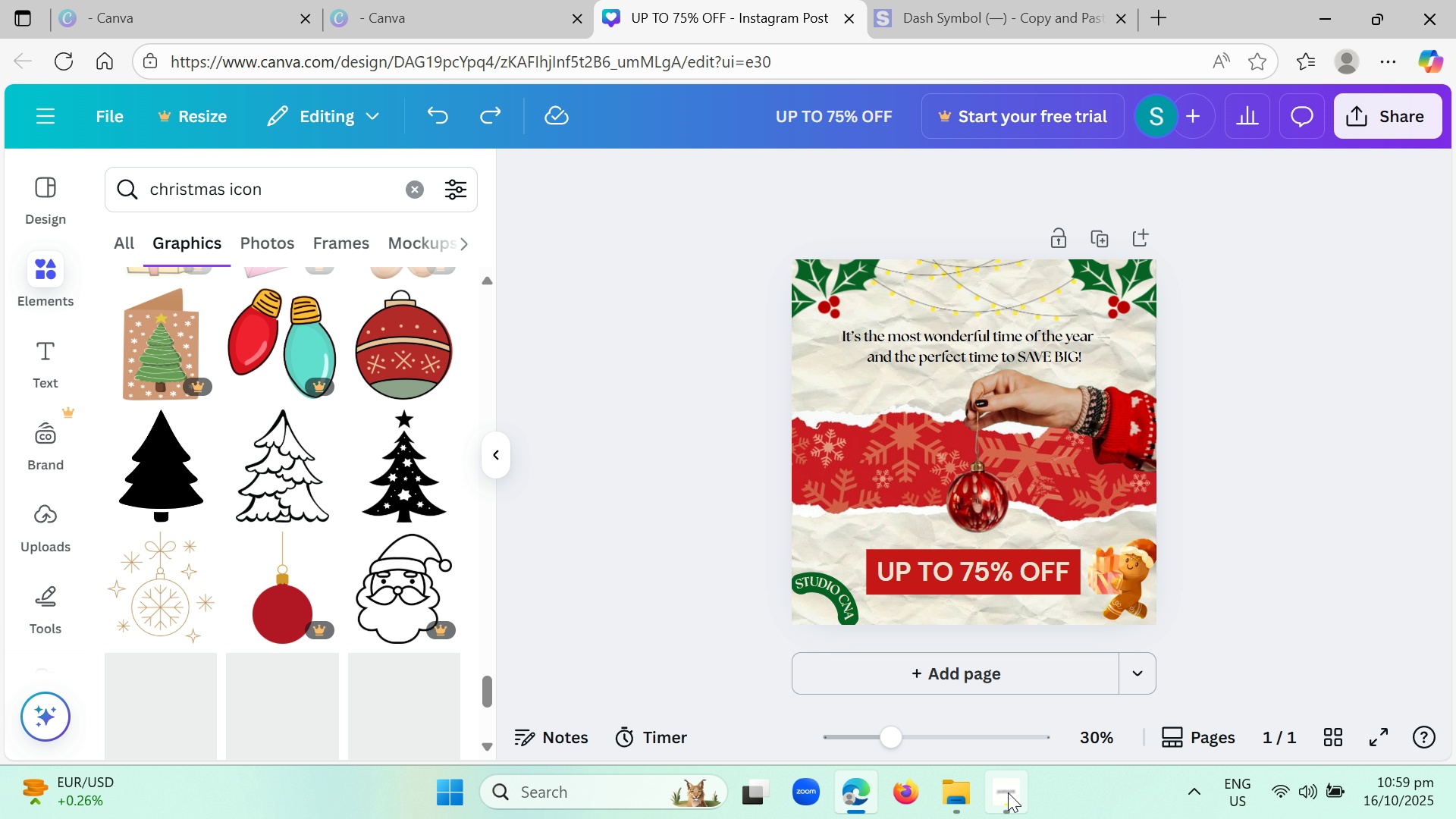 
left_click([1008, 797])